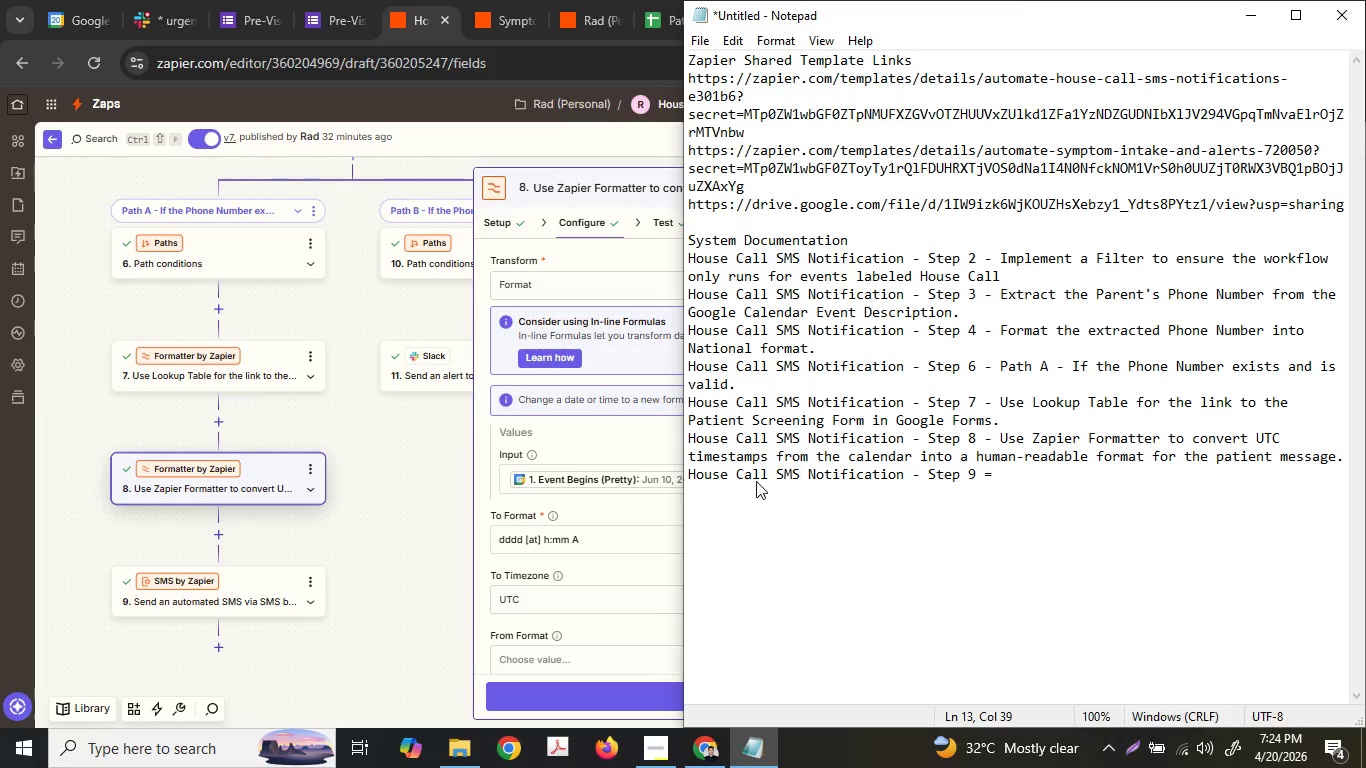 
key(Backspace)
 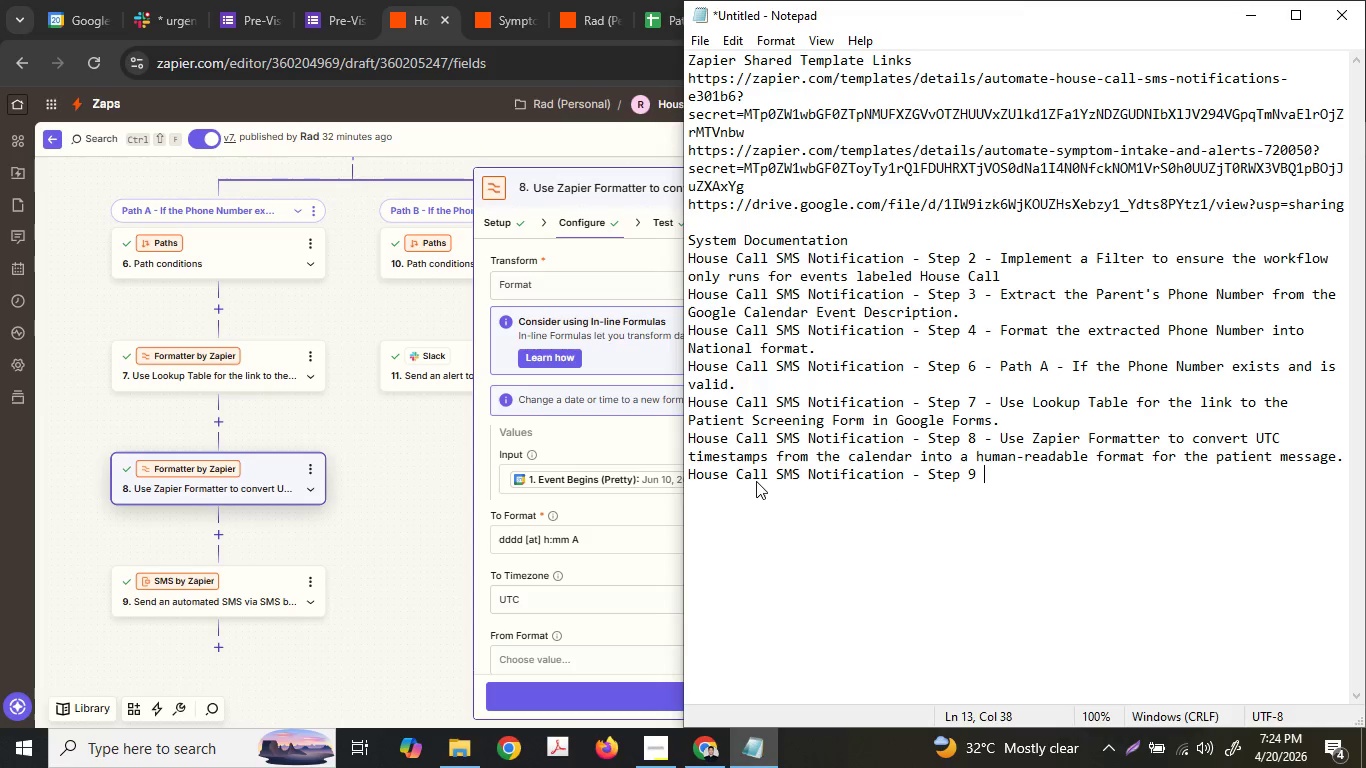 
key(Minus)
 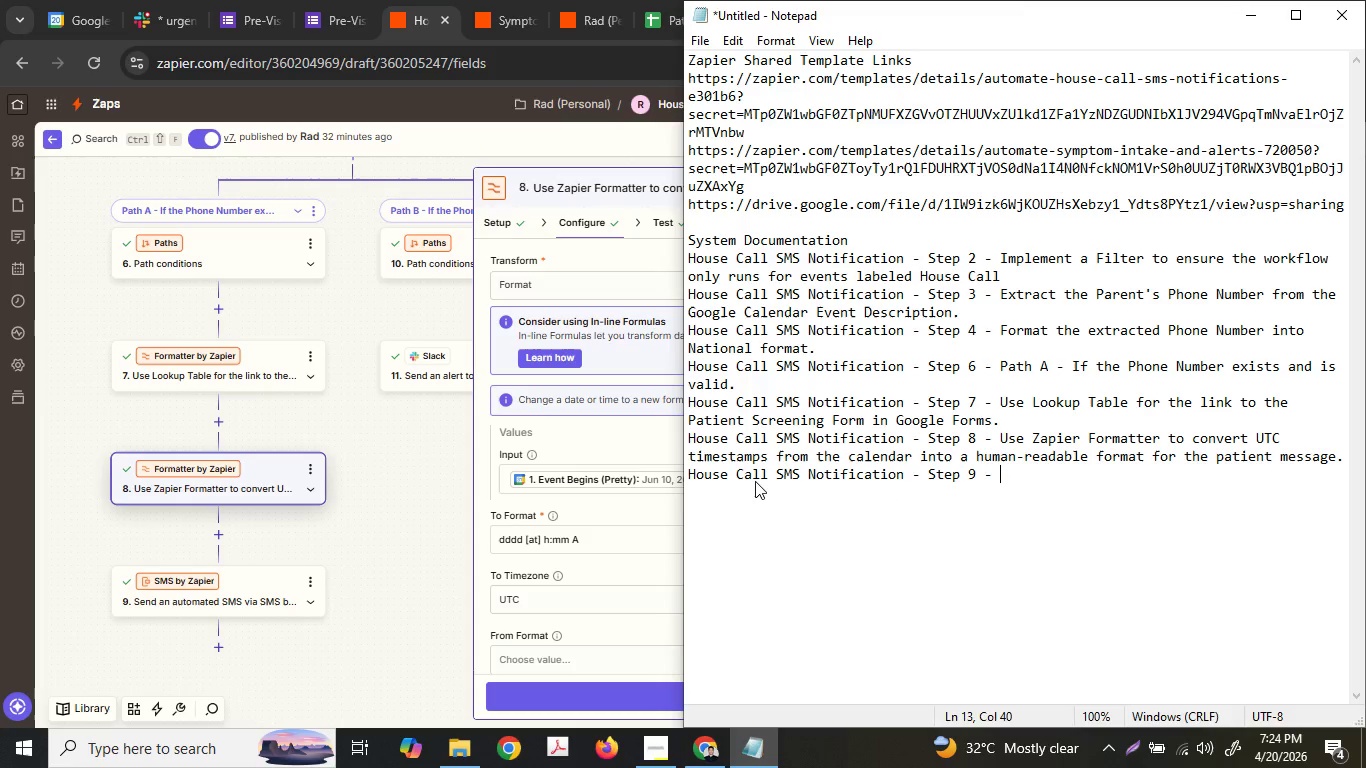 
key(Space)
 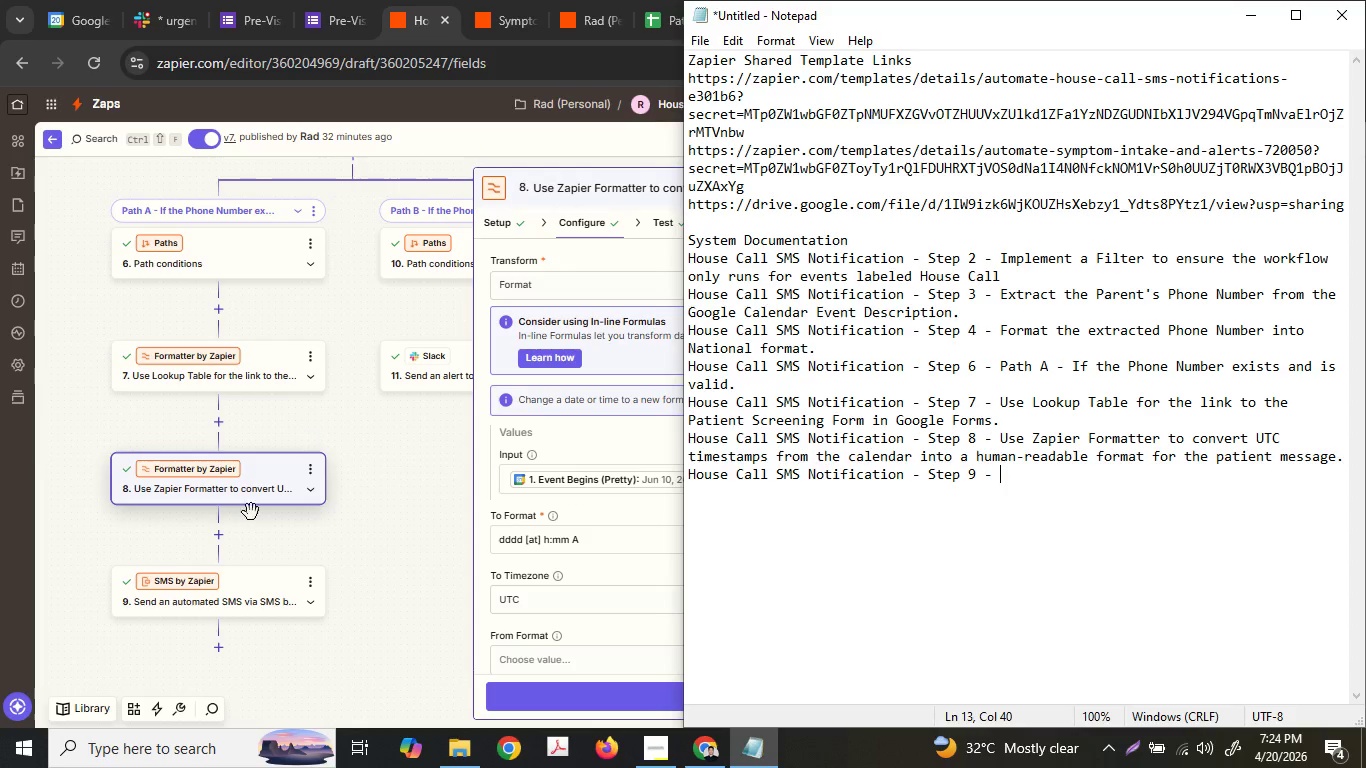 
double_click([234, 606])
 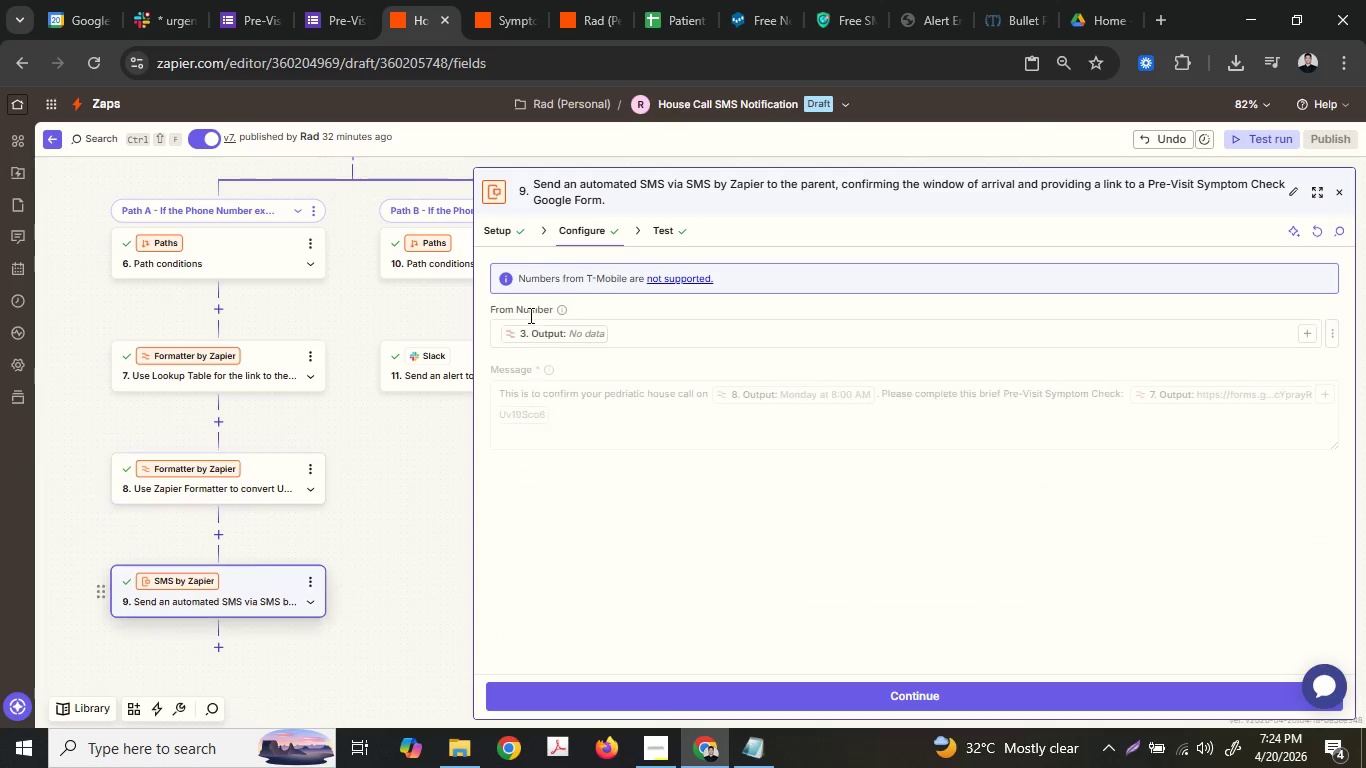 
left_click([606, 187])
 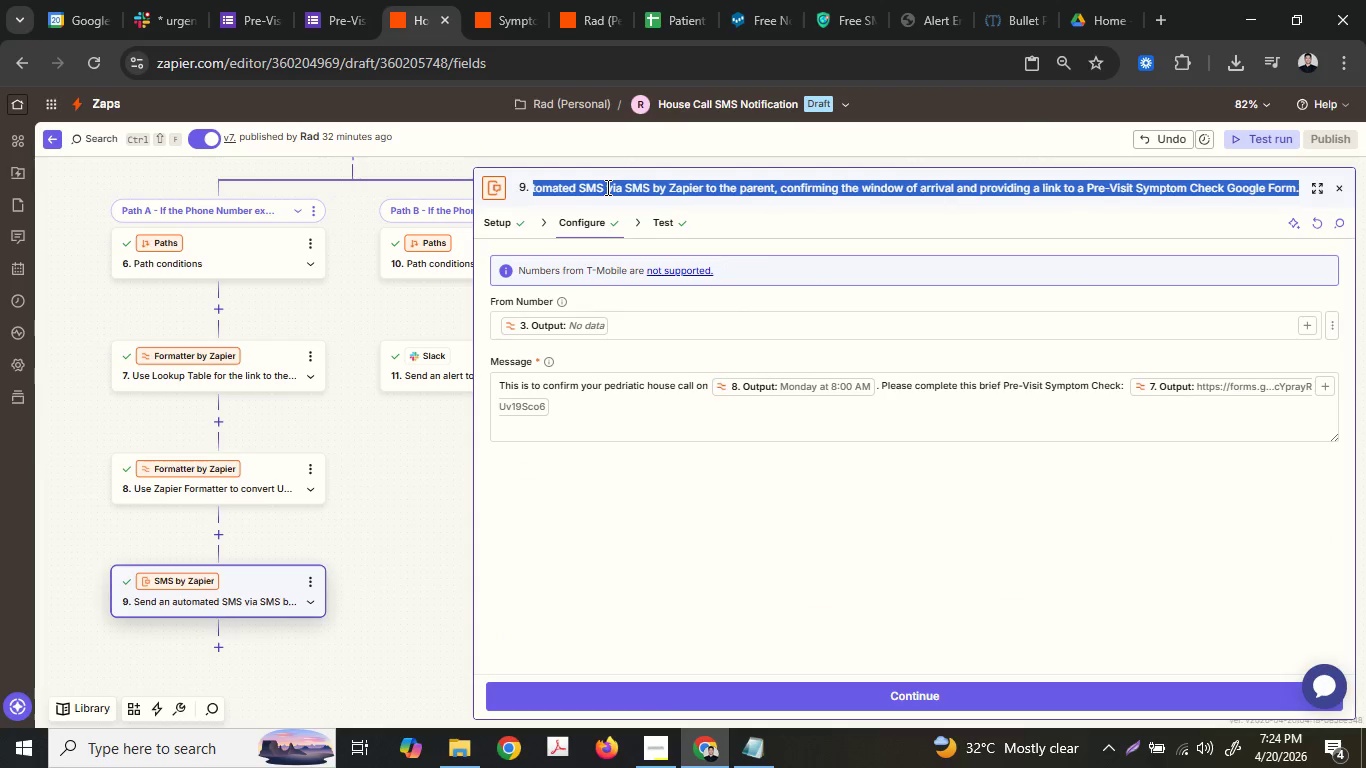 
key(Control+ControlLeft)
 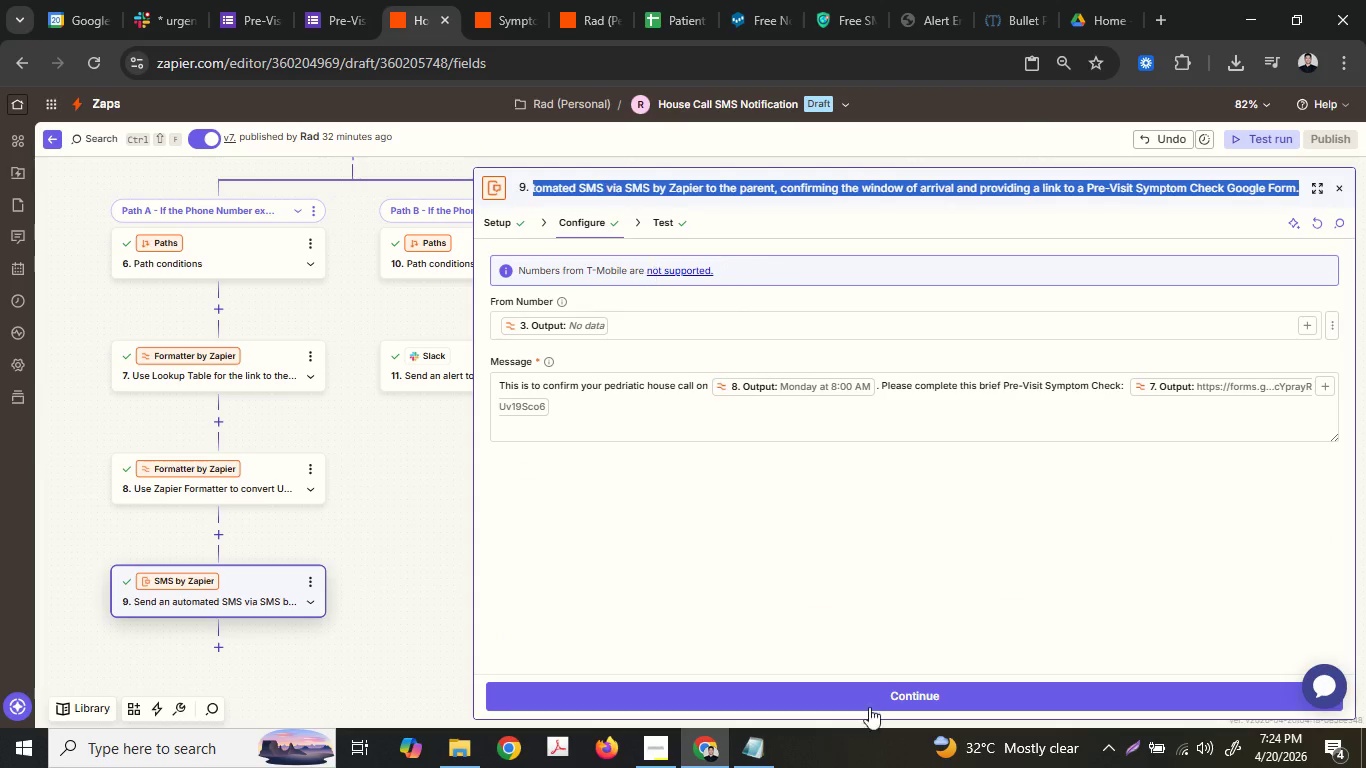 
key(Control+C)
 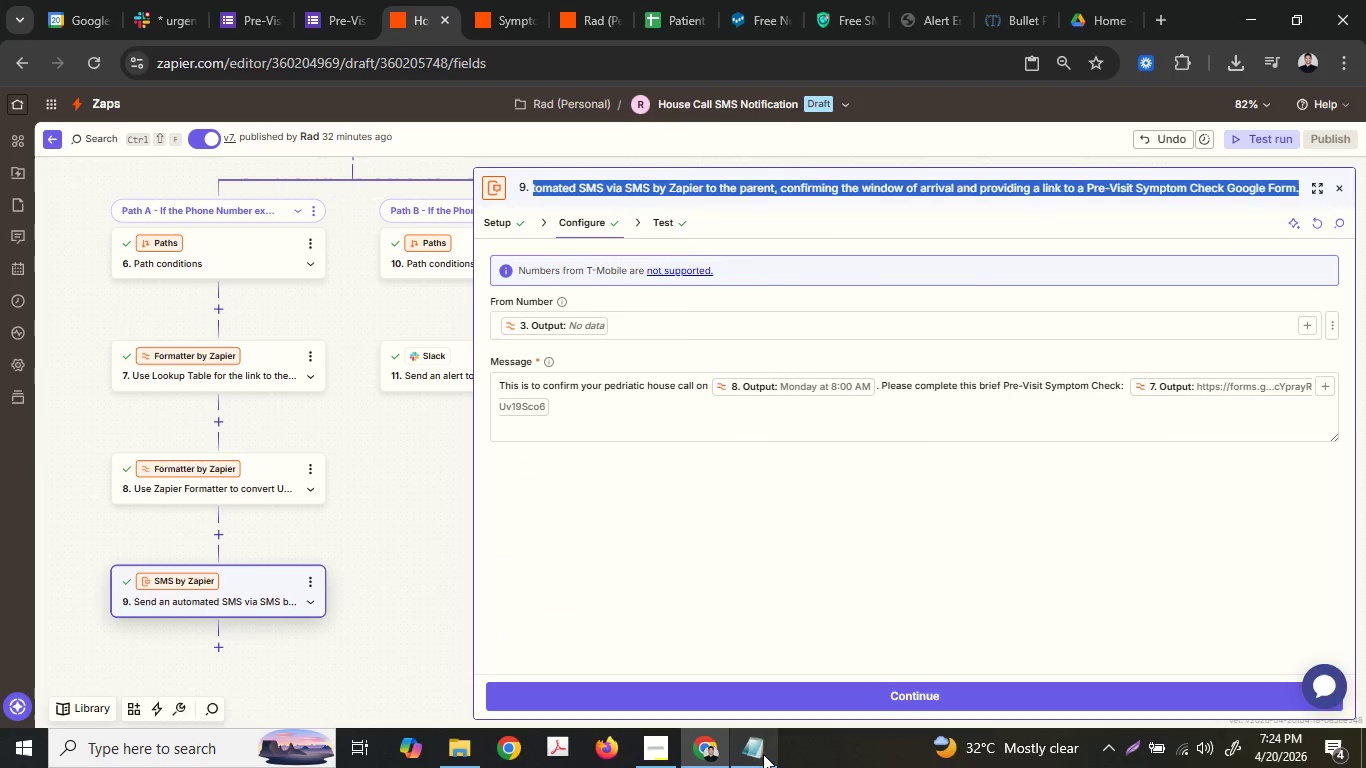 
left_click([761, 753])
 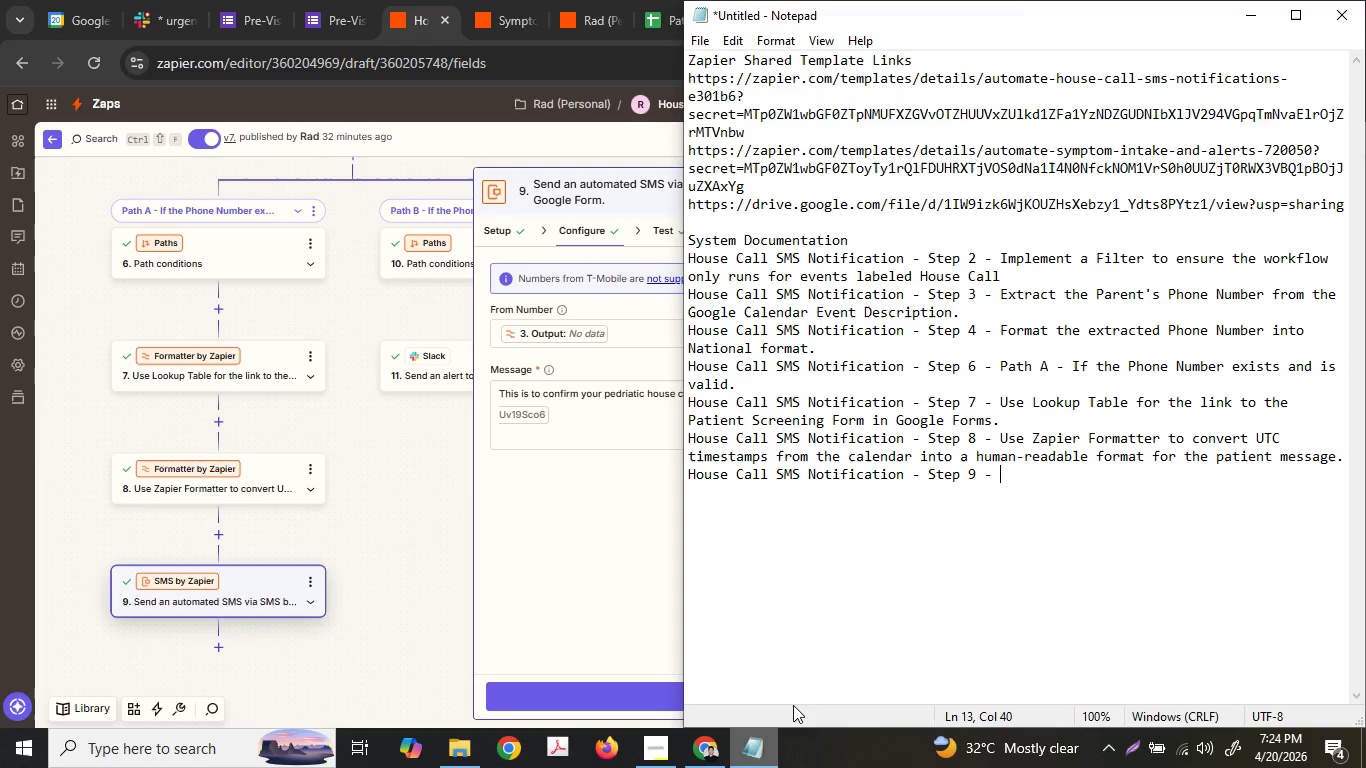 
key(Control+ControlLeft)
 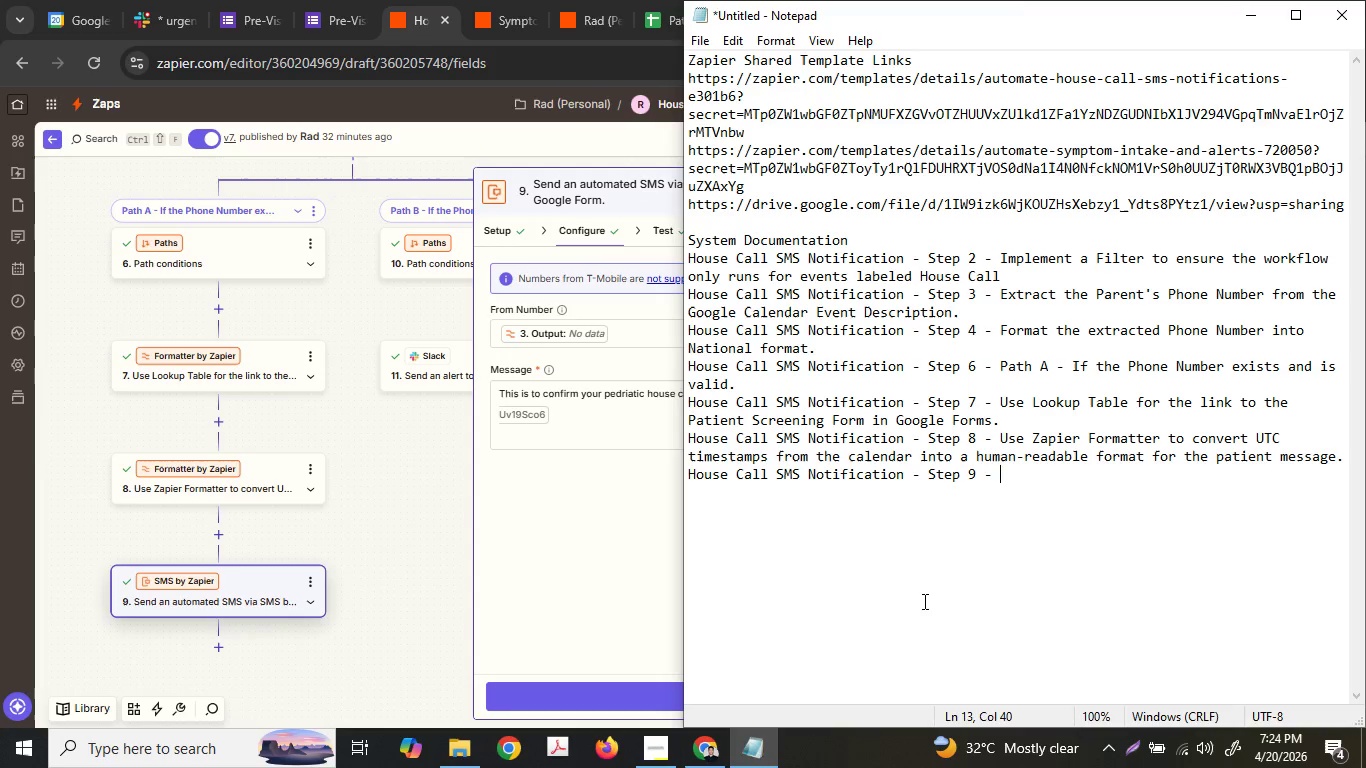 
key(Control+V)
 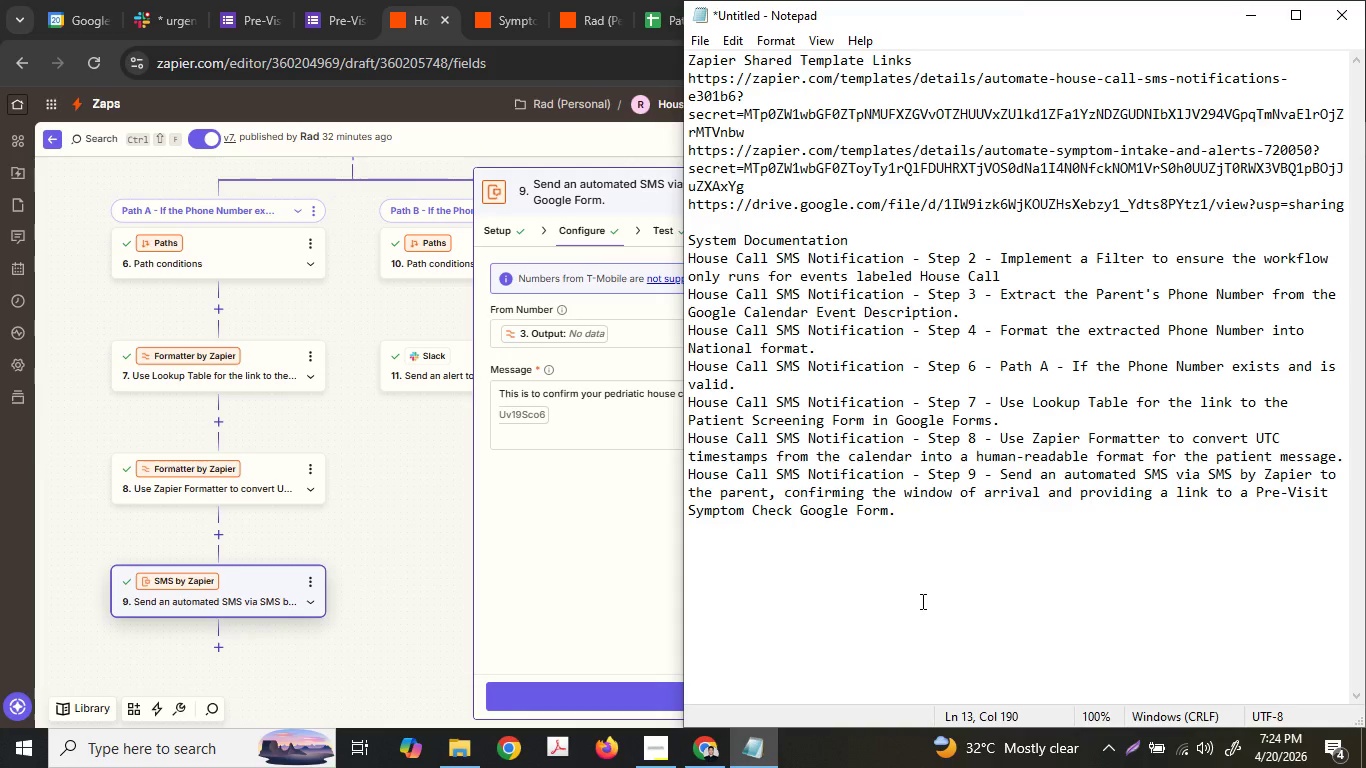 
key(Enter)
 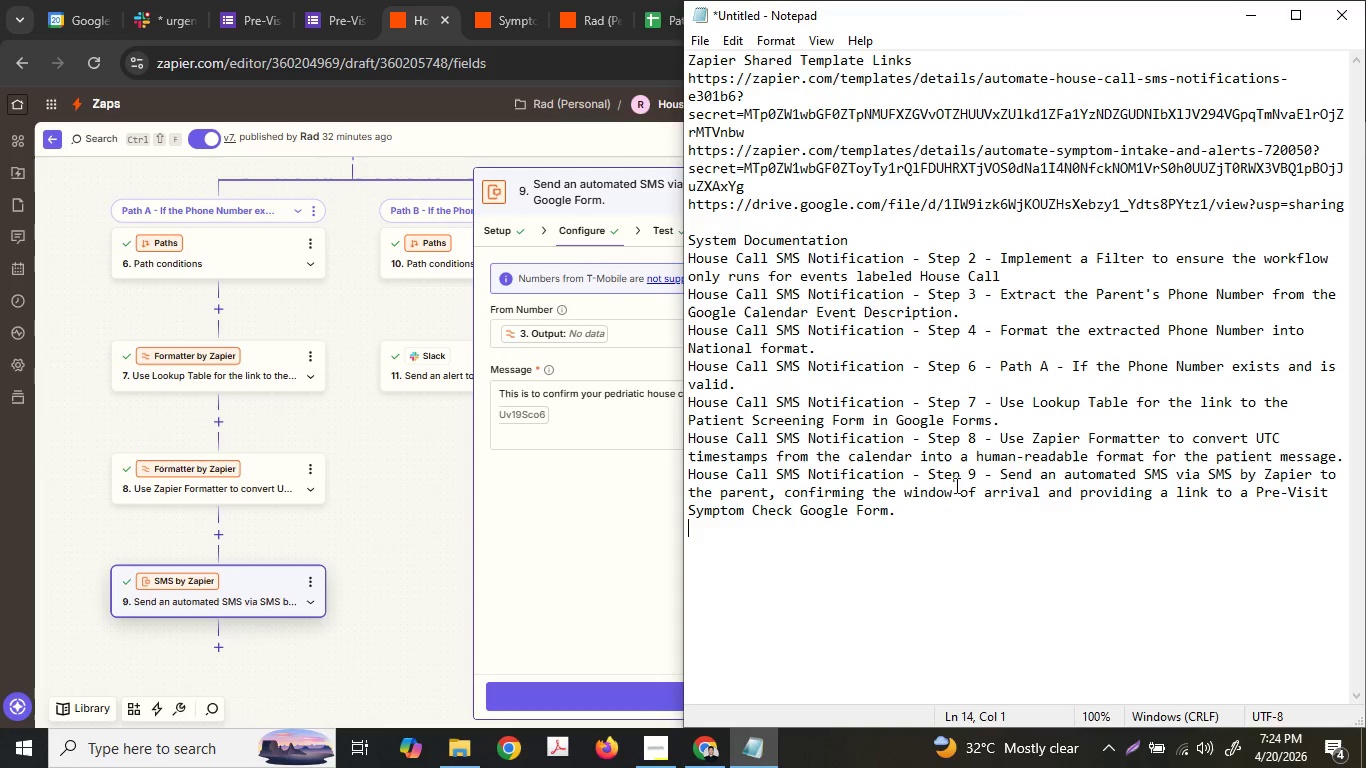 
left_click_drag(start_coordinate=[967, 469], to_coordinate=[682, 467])
 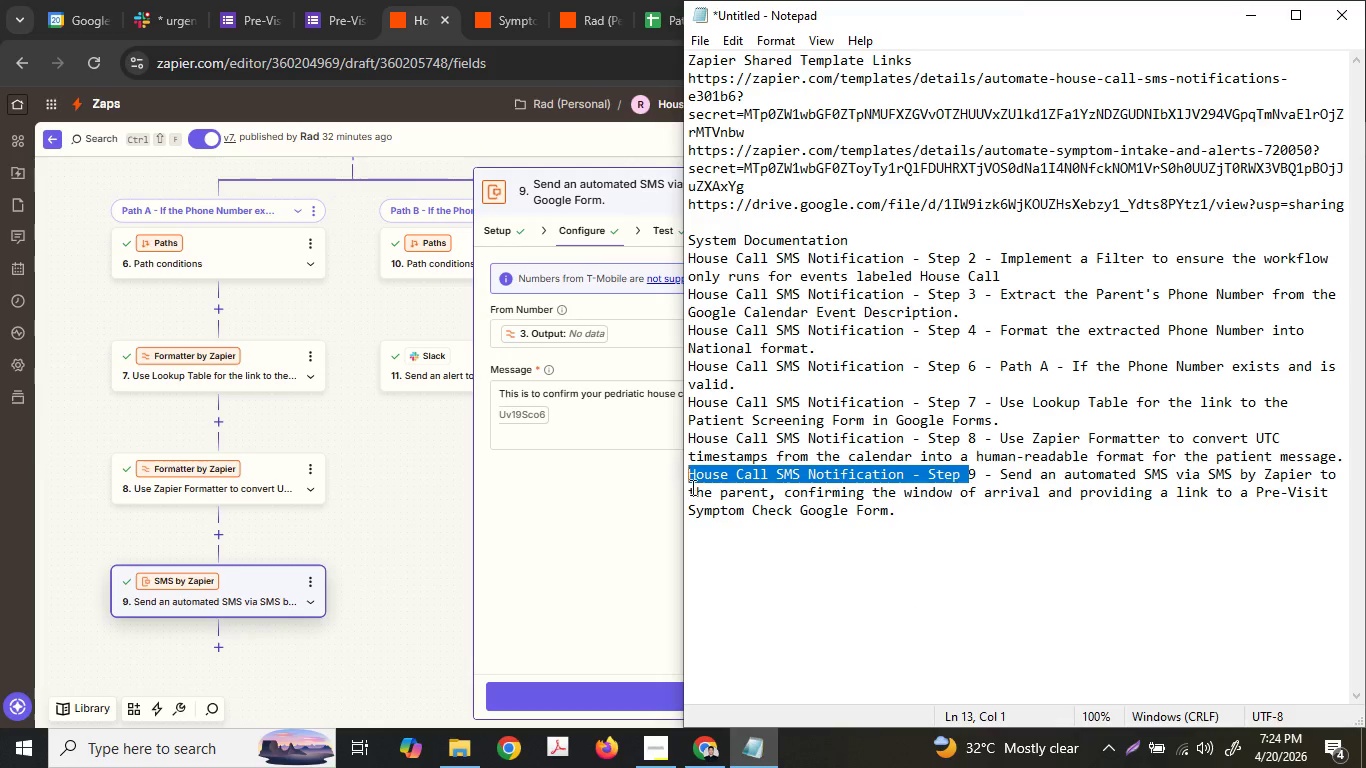 
key(Control+ControlLeft)
 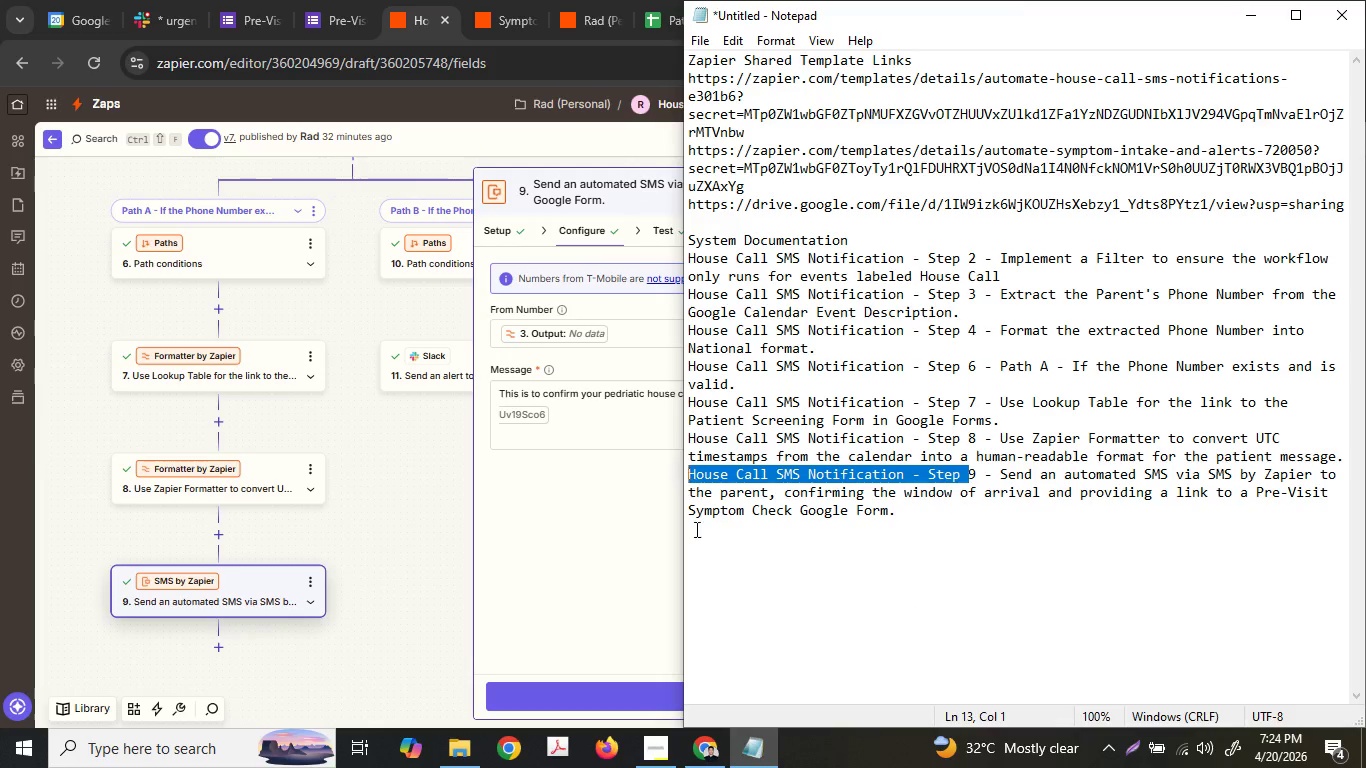 
key(Control+C)
 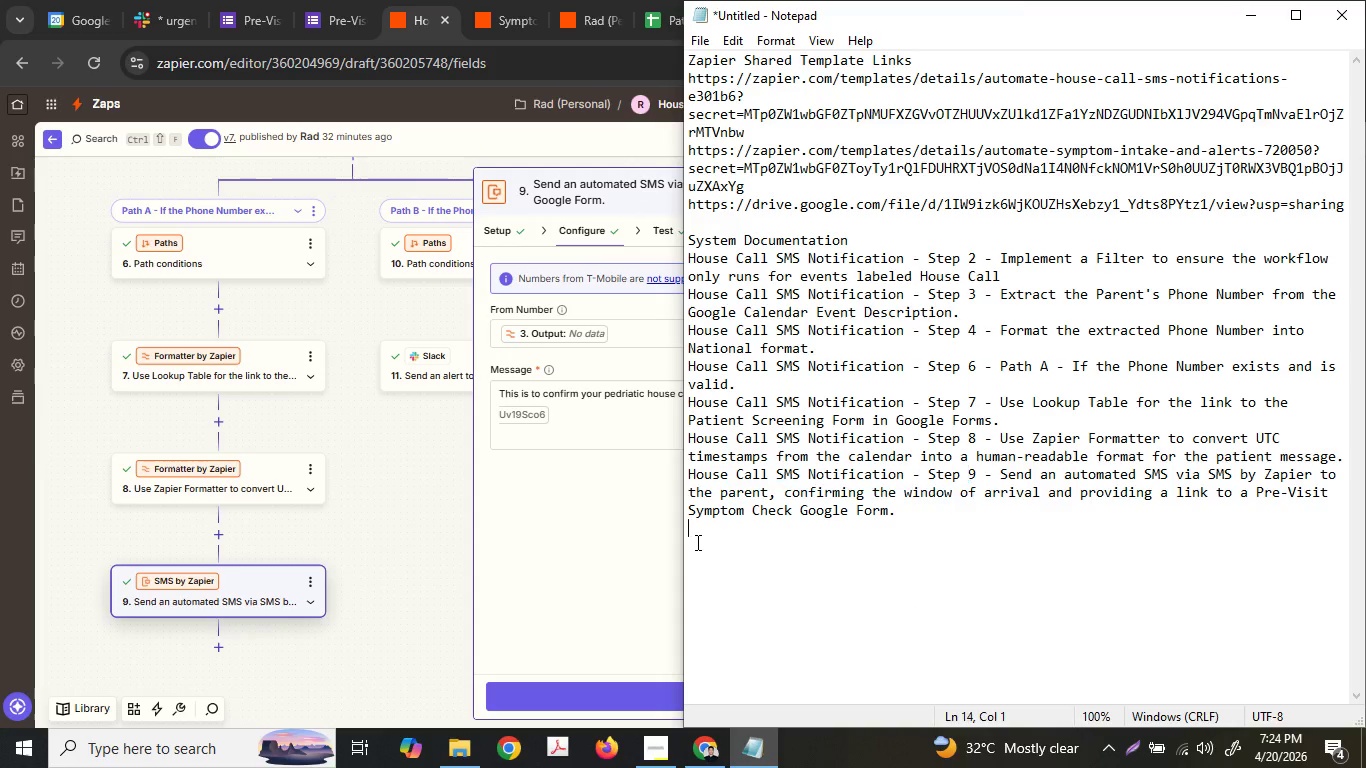 
left_click([696, 542])
 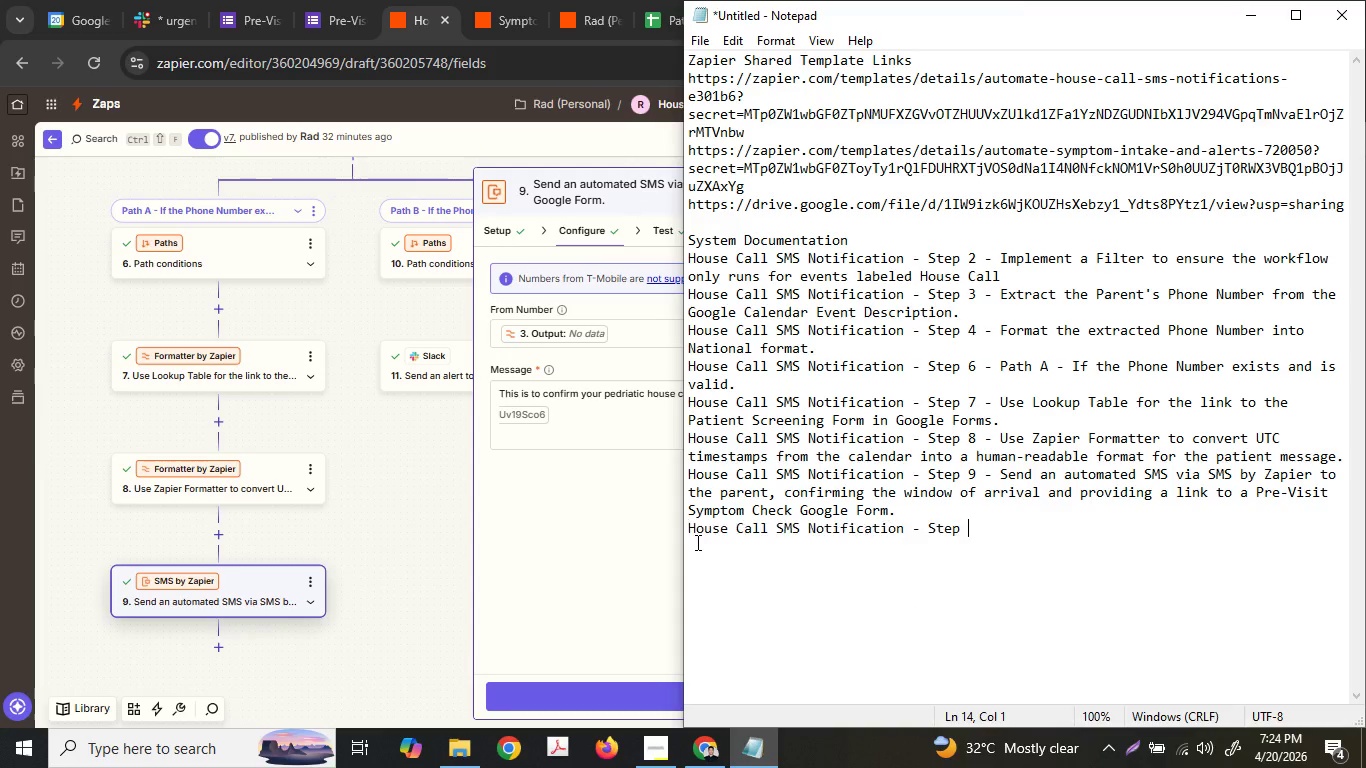 
key(Control+ControlLeft)
 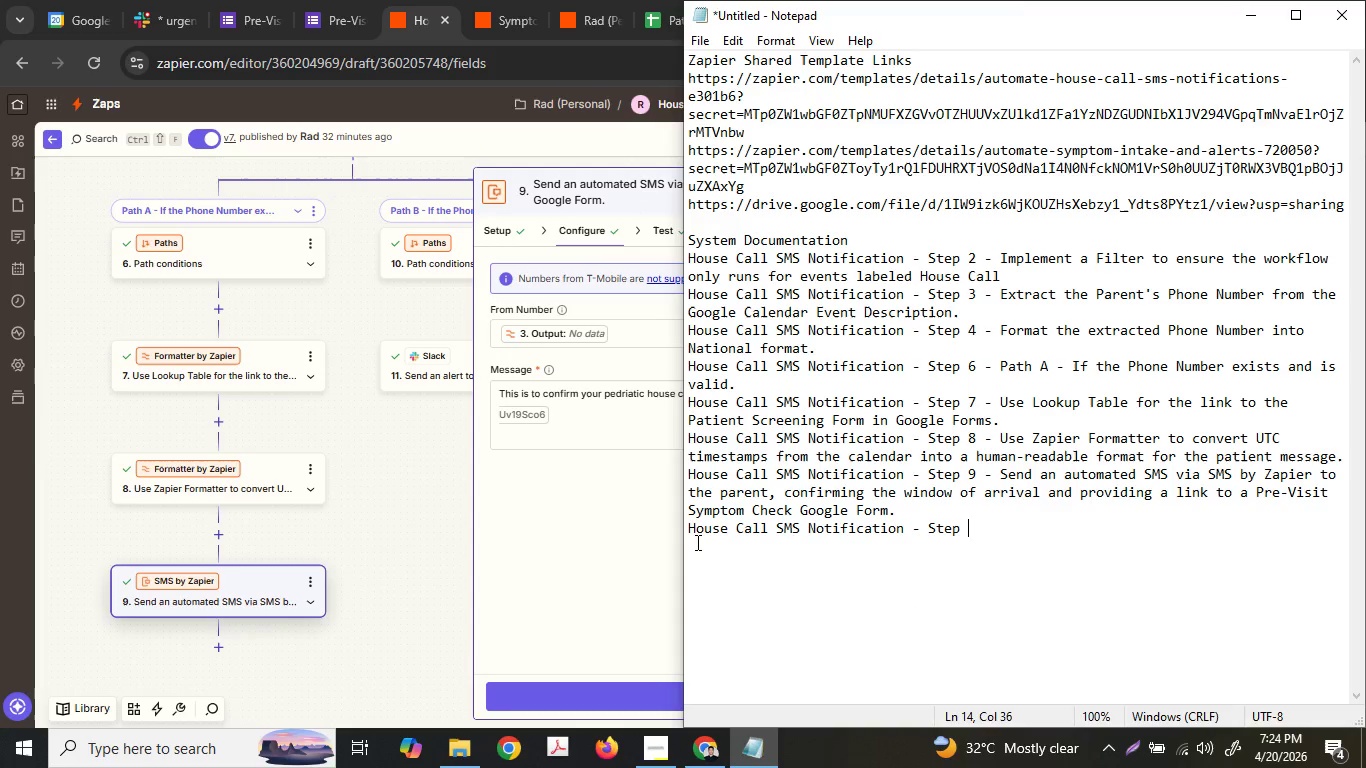 
key(Control+V)
 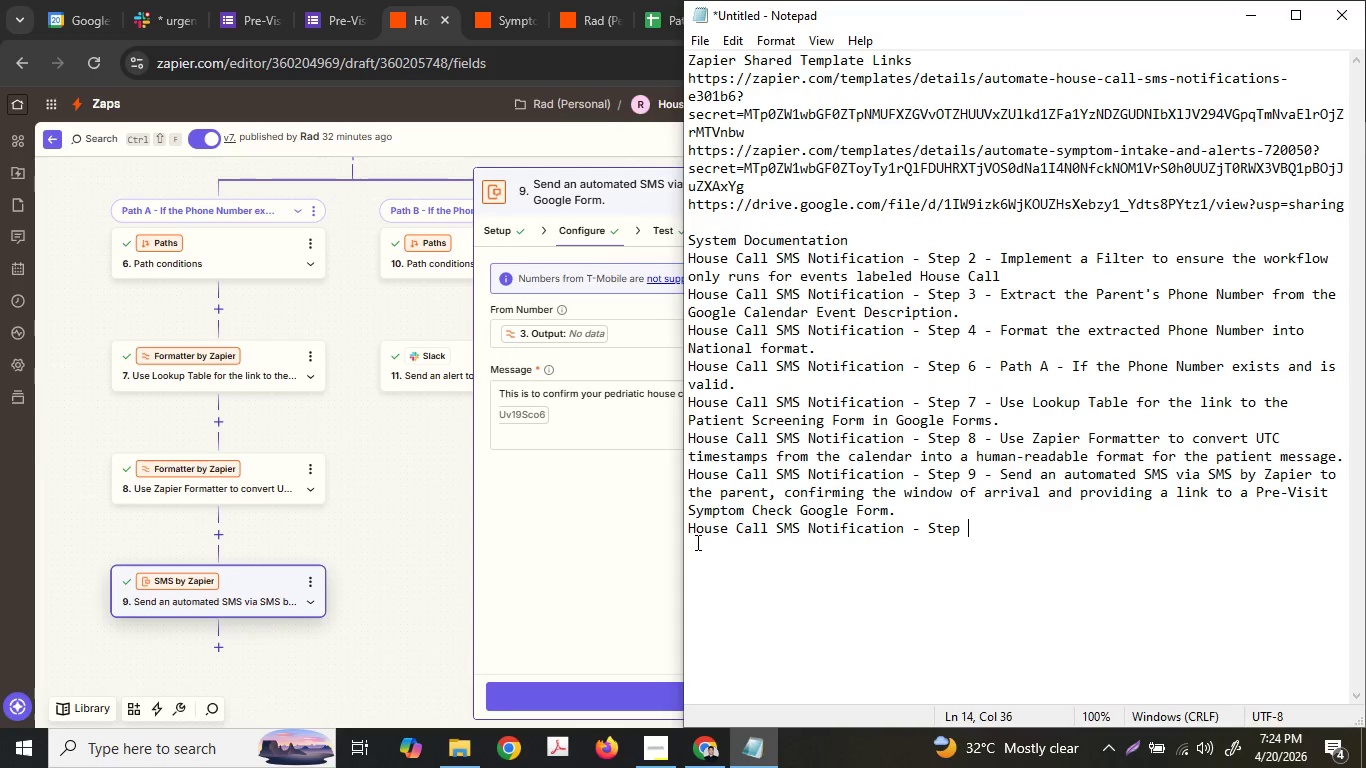 
key(Numpad1)
 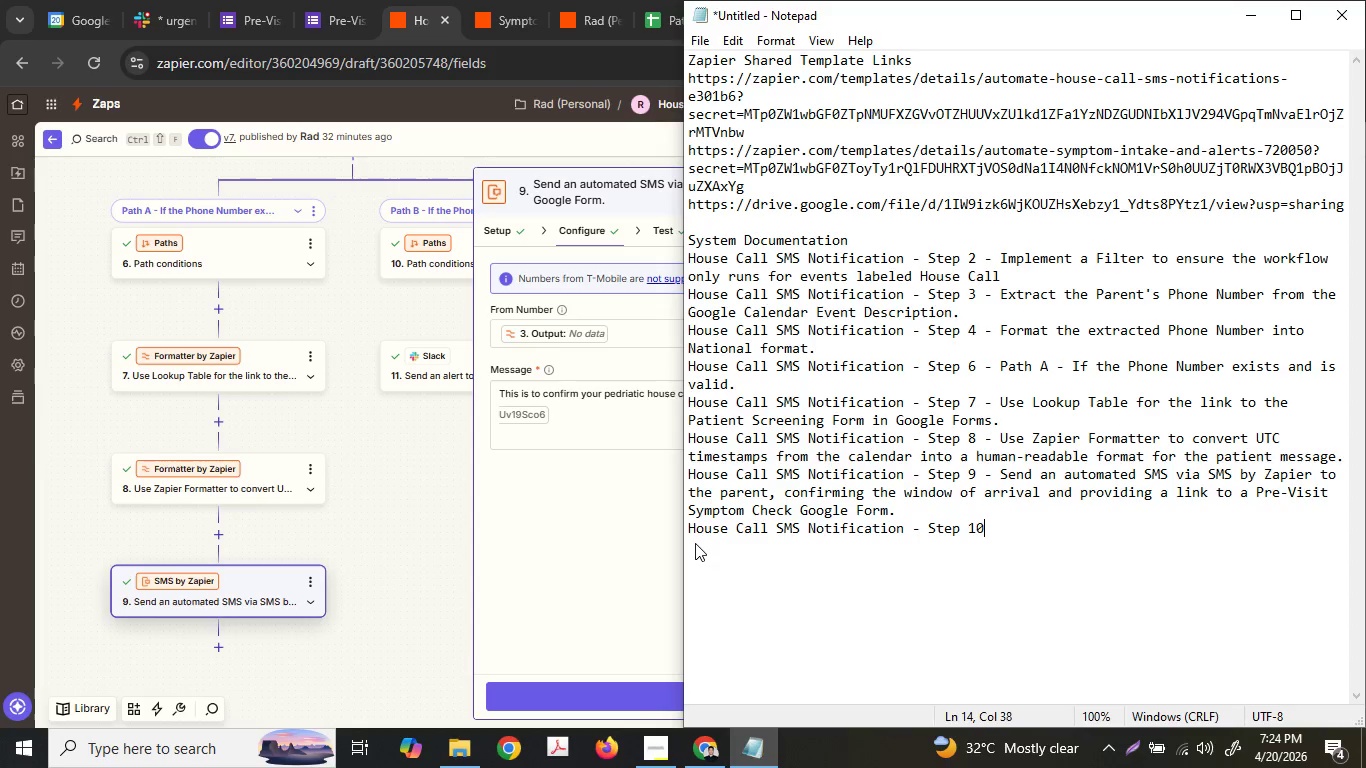 
key(Numpad0)
 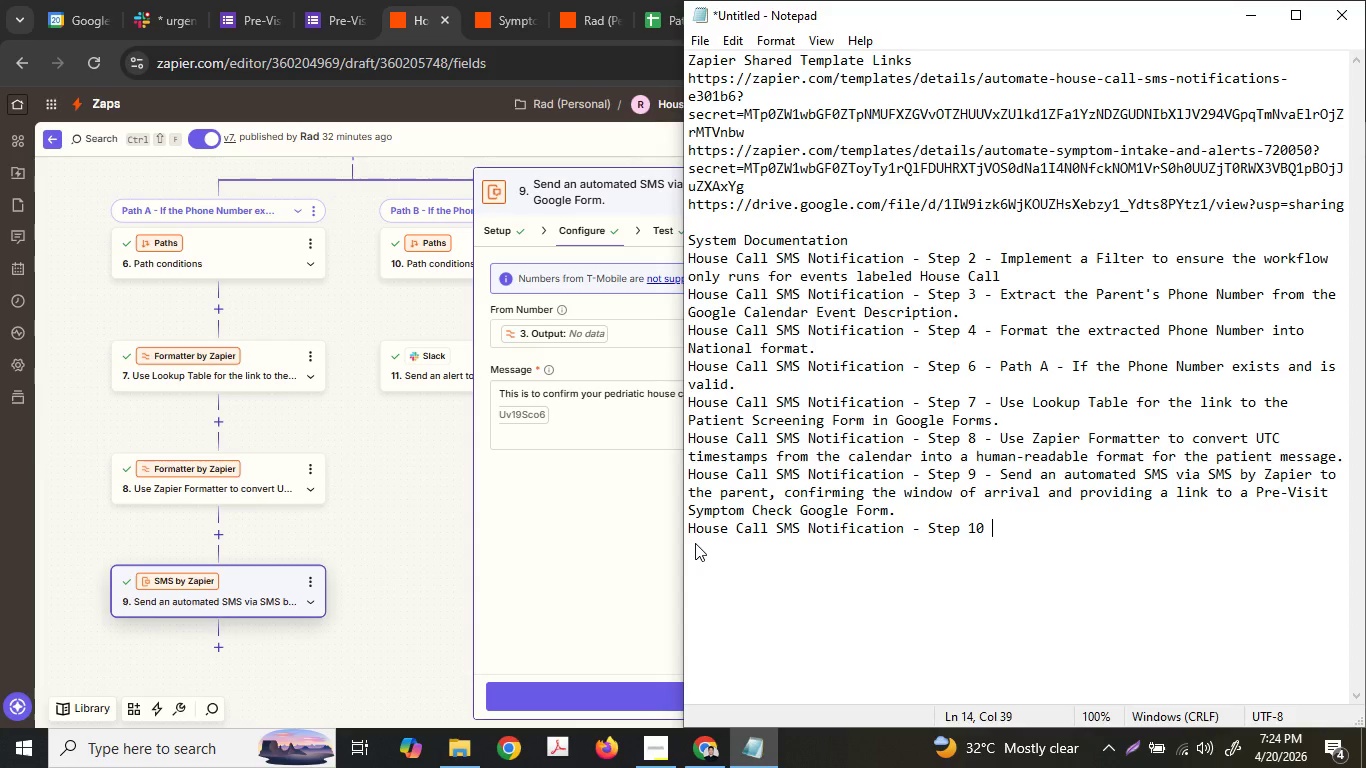 
key(Space)
 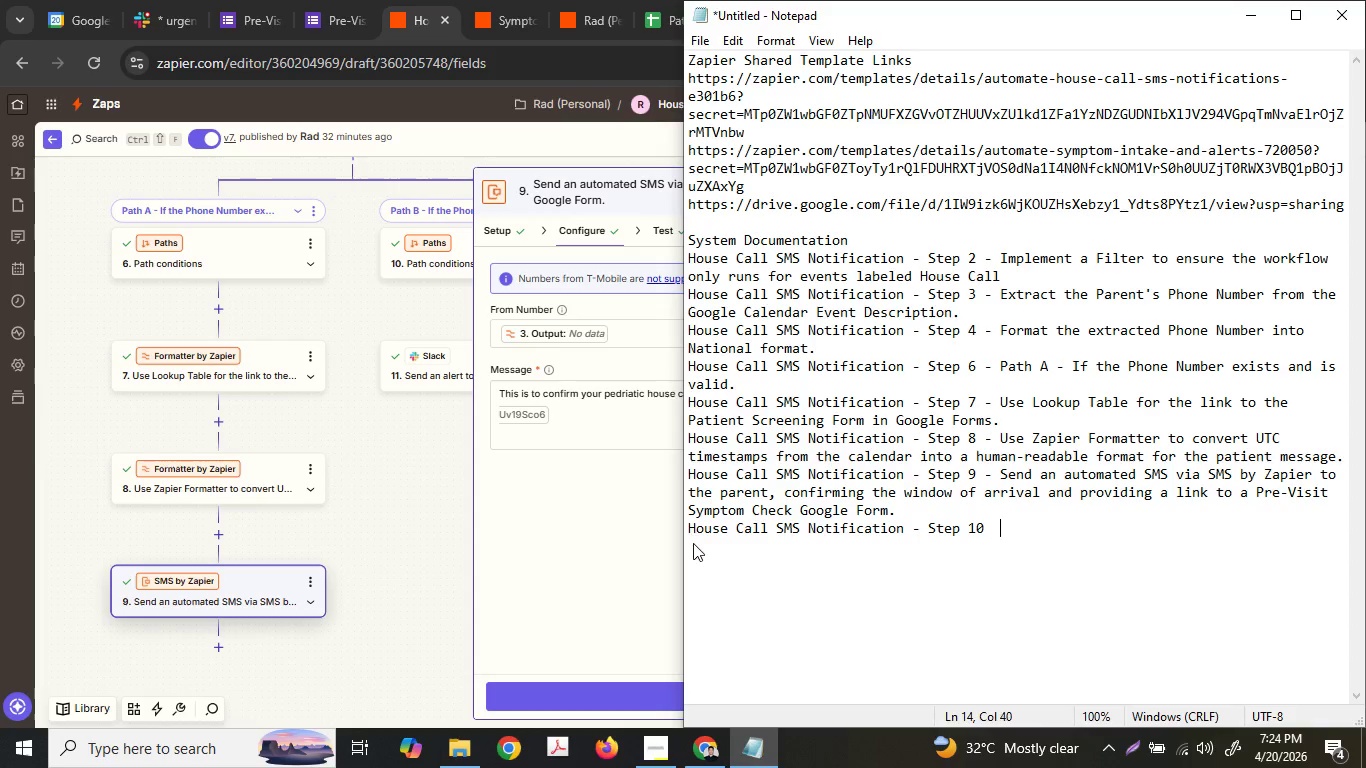 
key(Space)
 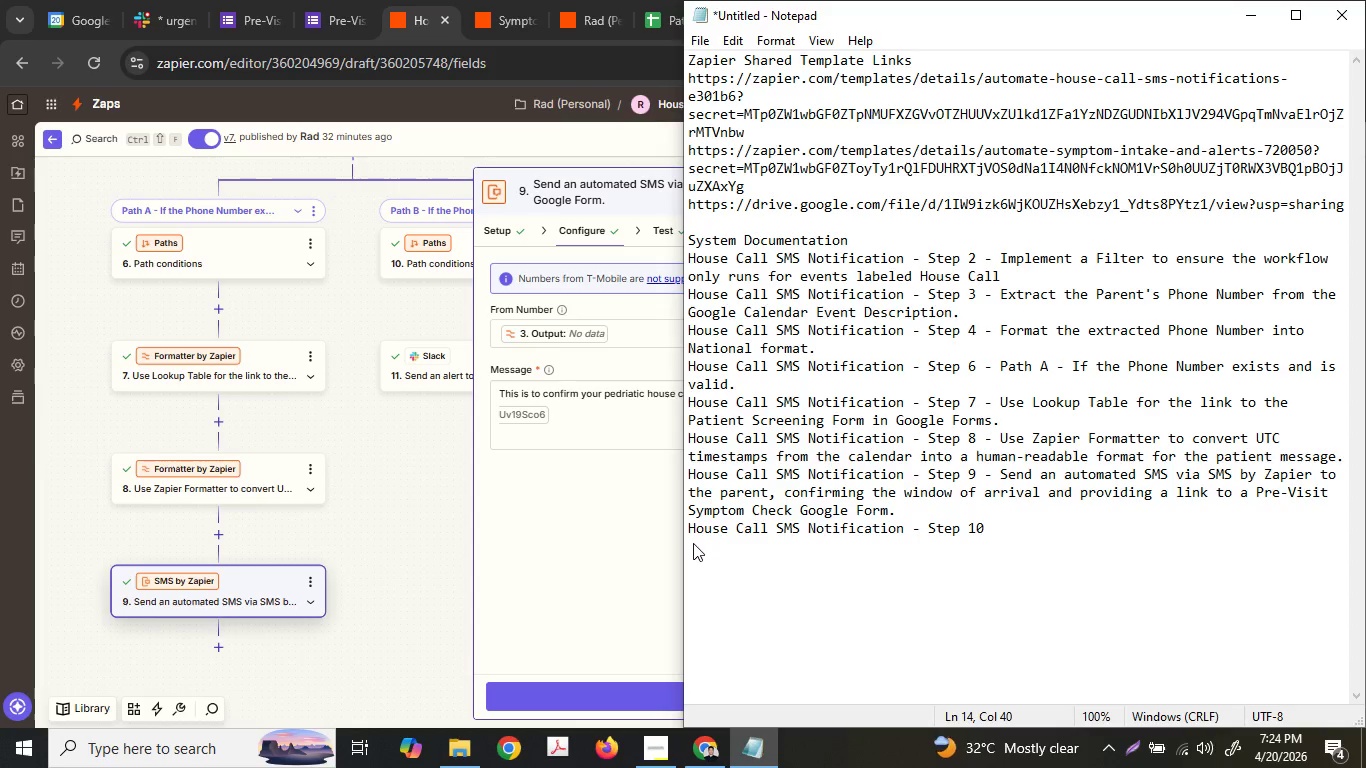 
key(Backspace)
 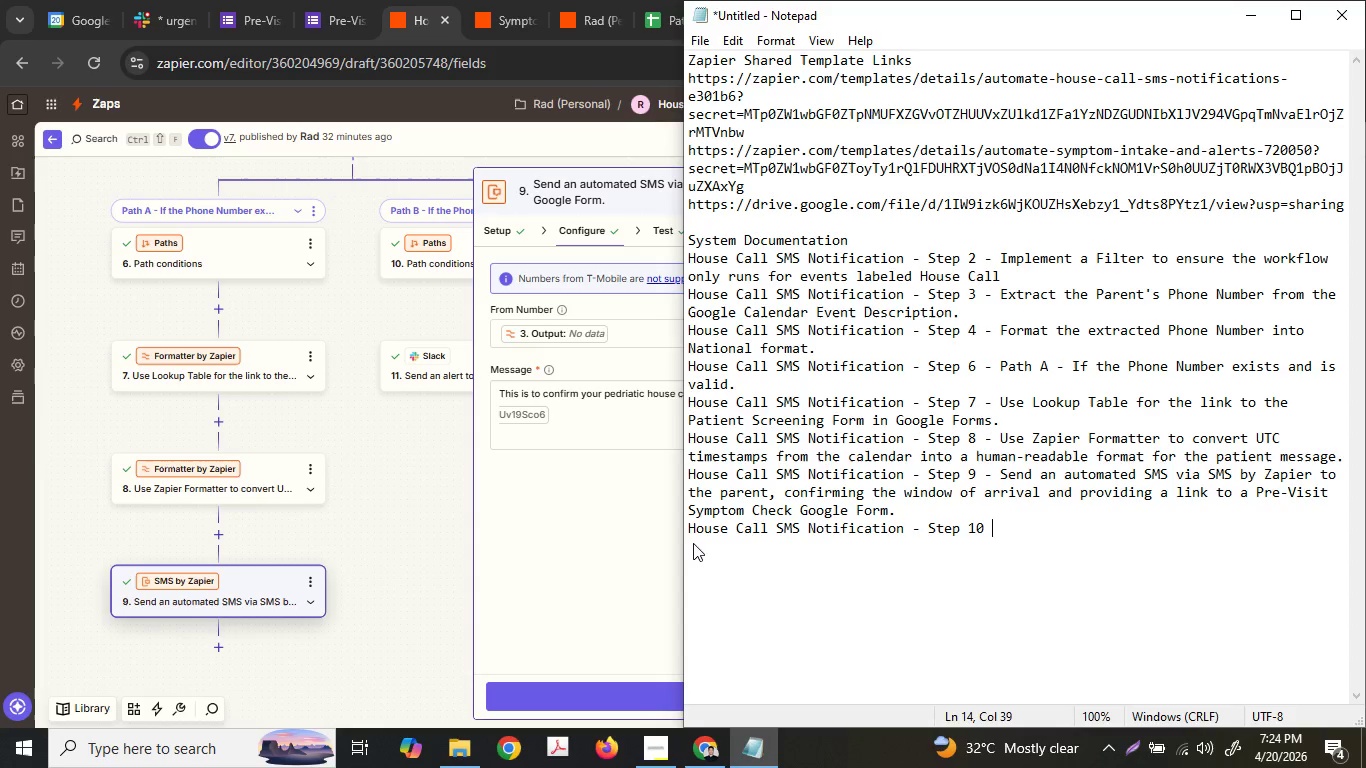 
key(Minus)
 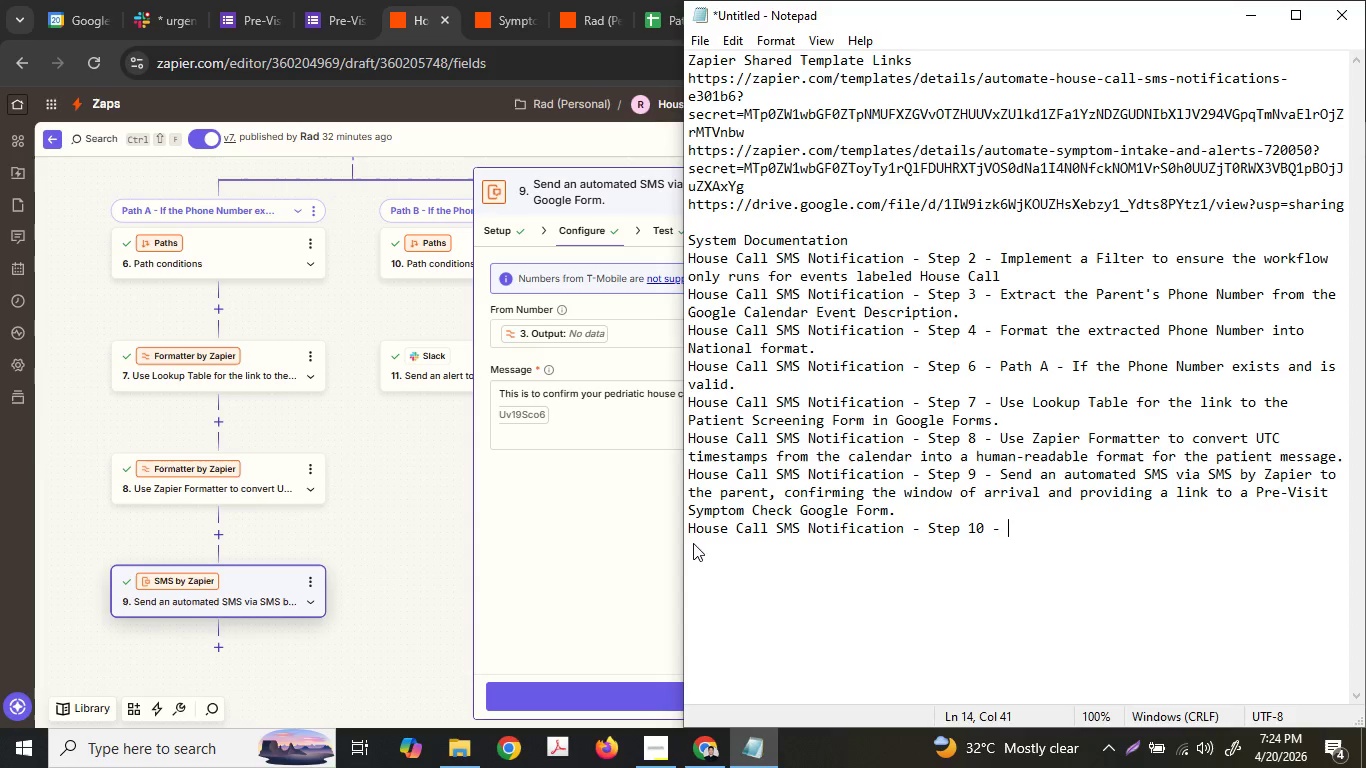 
key(Space)
 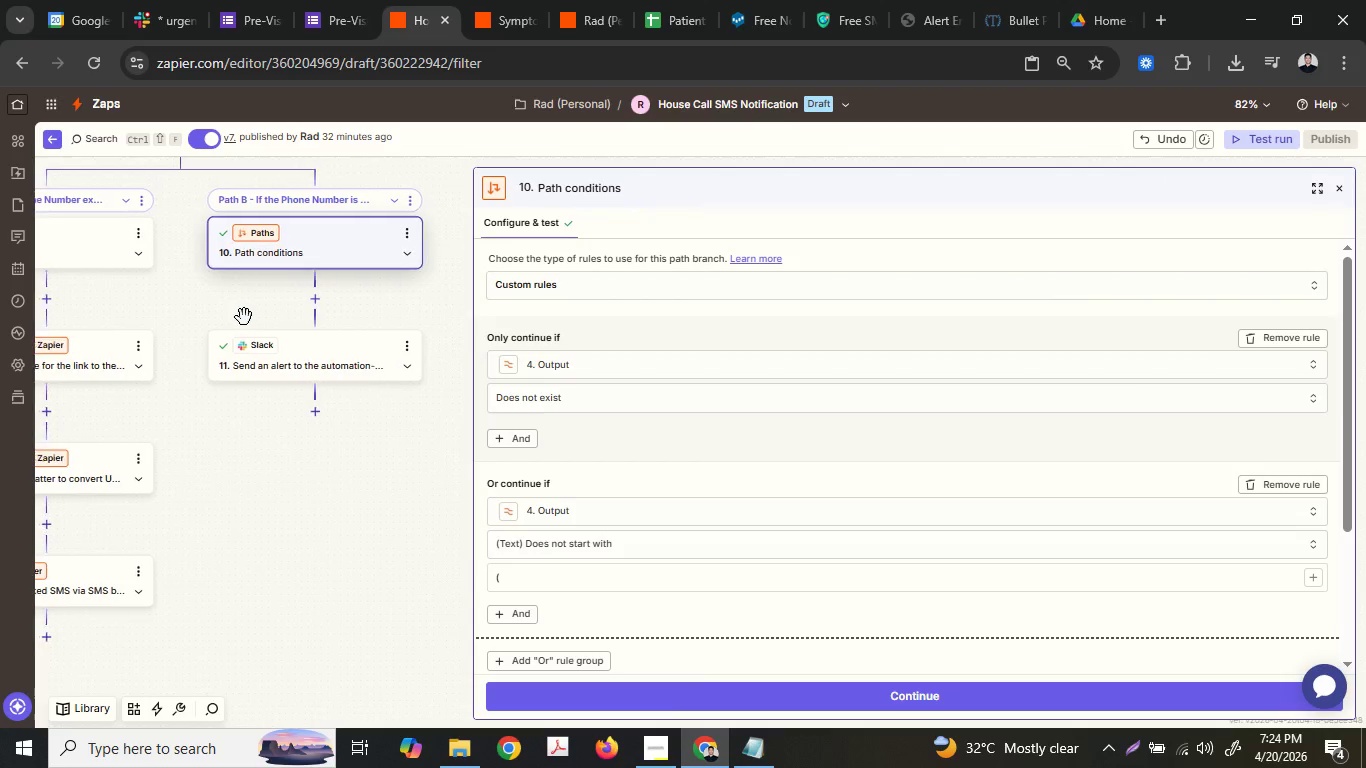 
left_click([419, 197])
 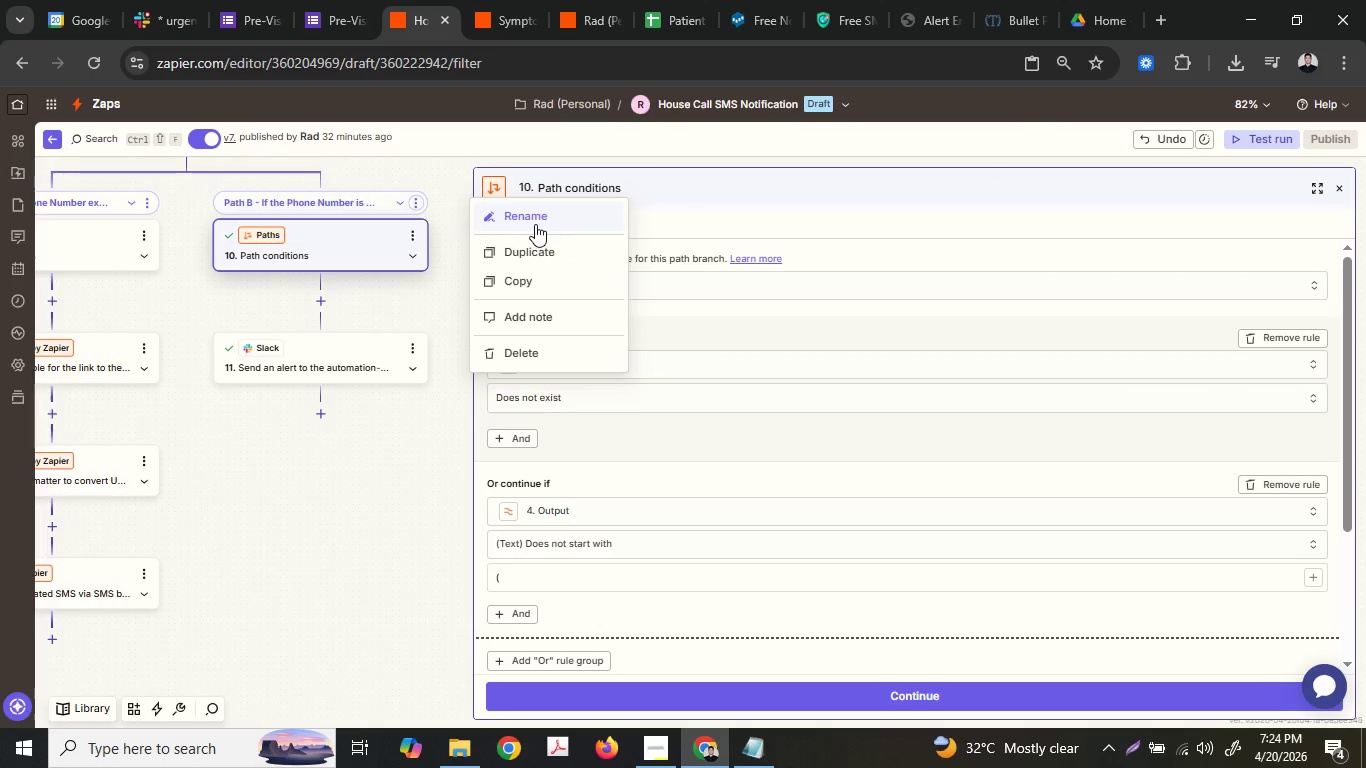 
key(Control+C)
 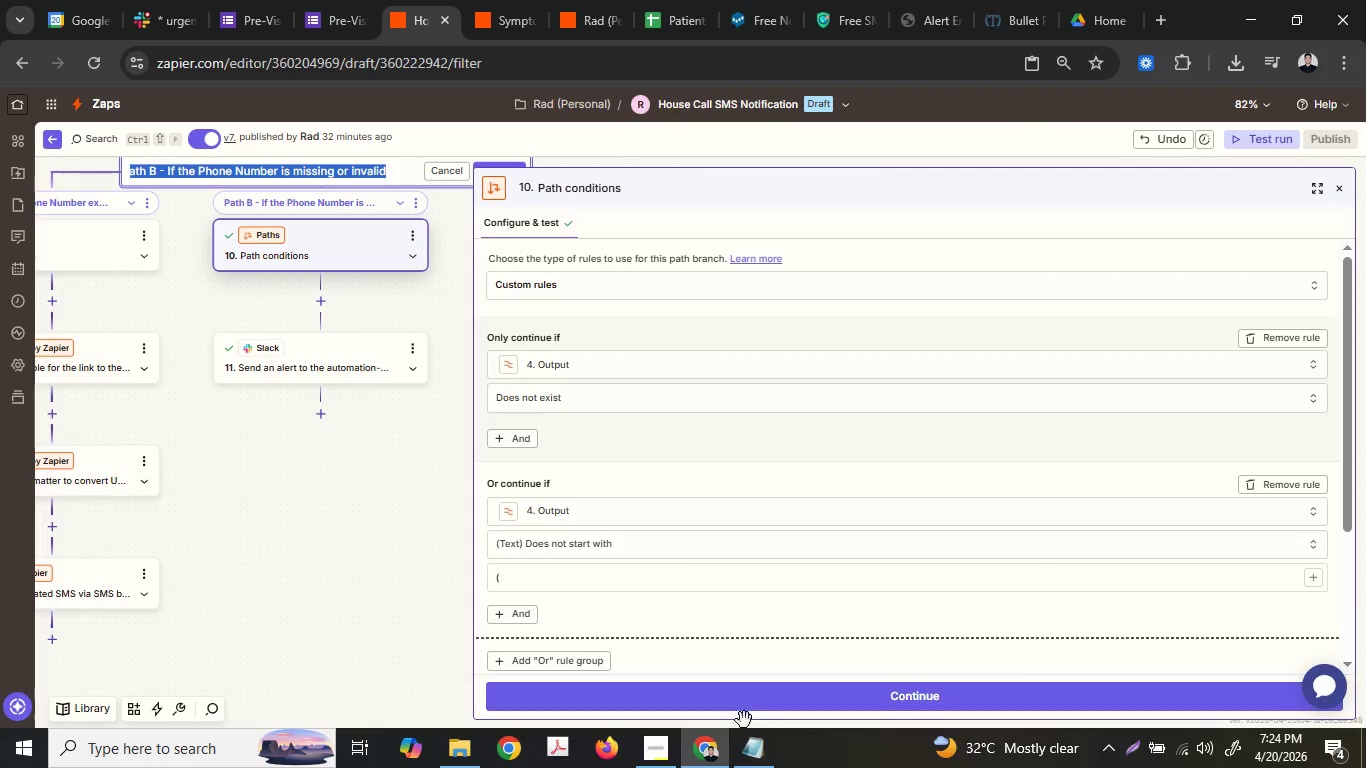 
left_click([744, 745])
 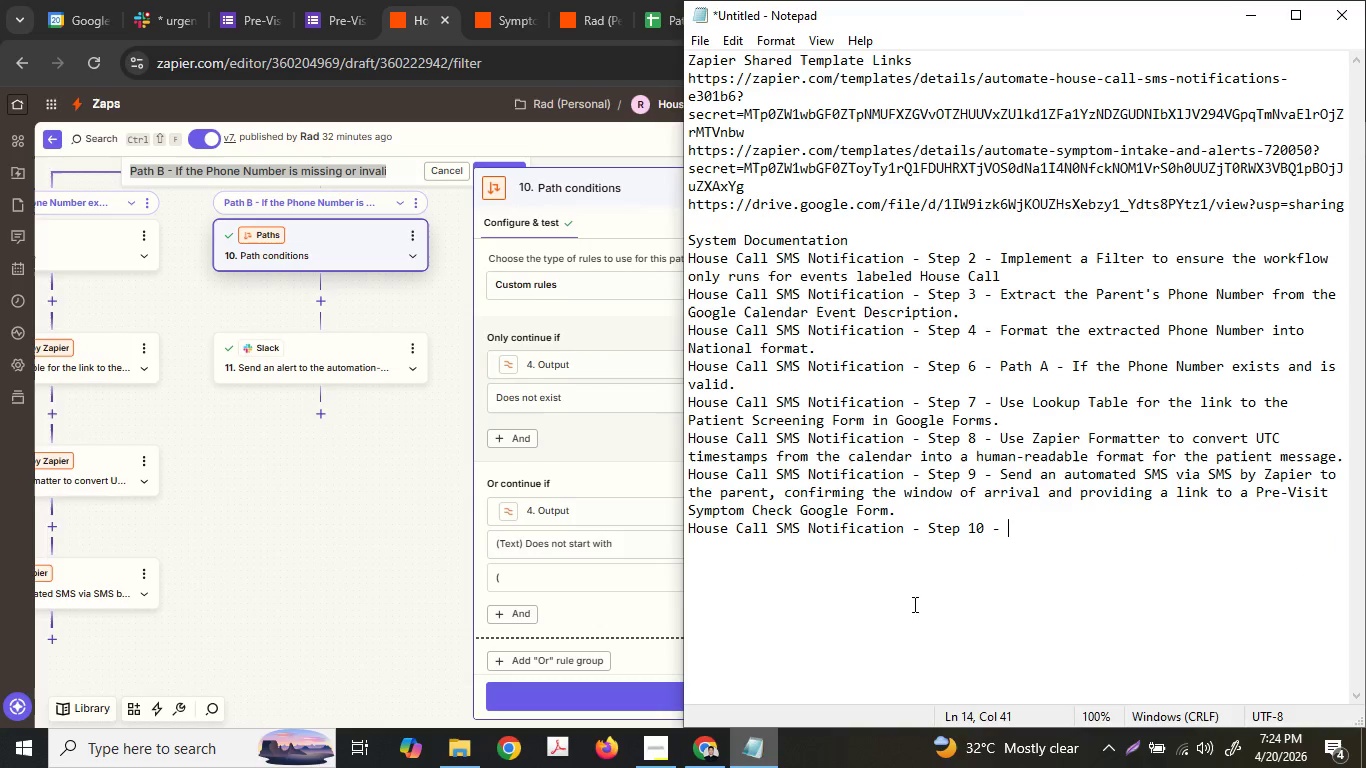 
key(Control+ControlLeft)
 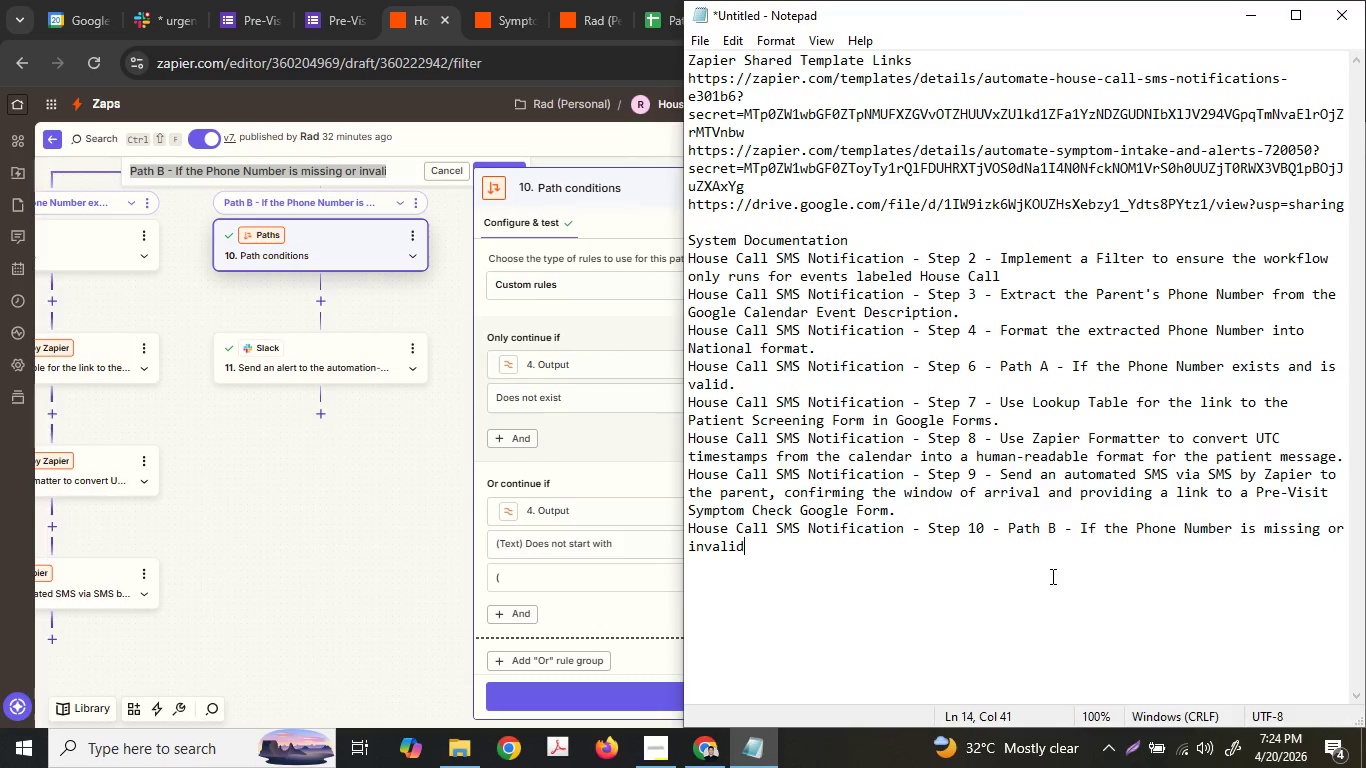 
key(Control+V)
 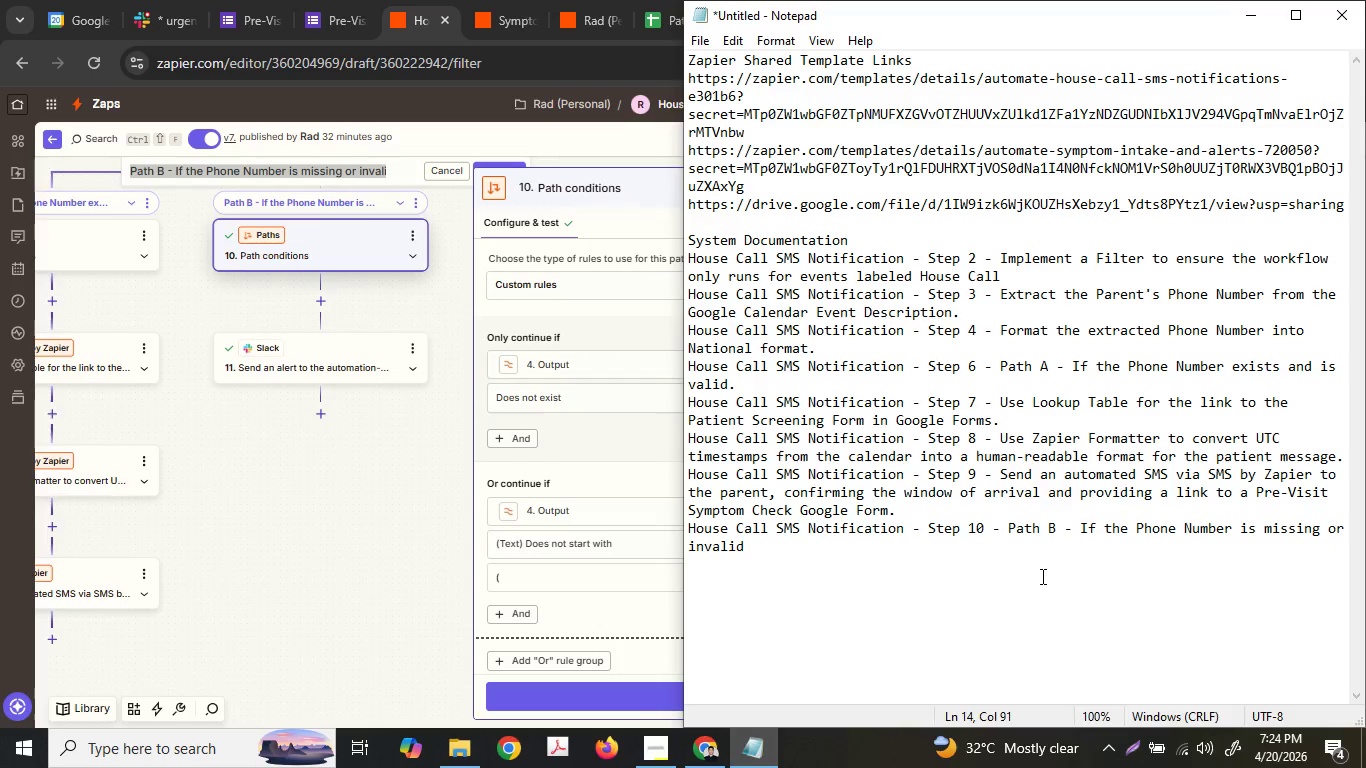 
key(Enter)
 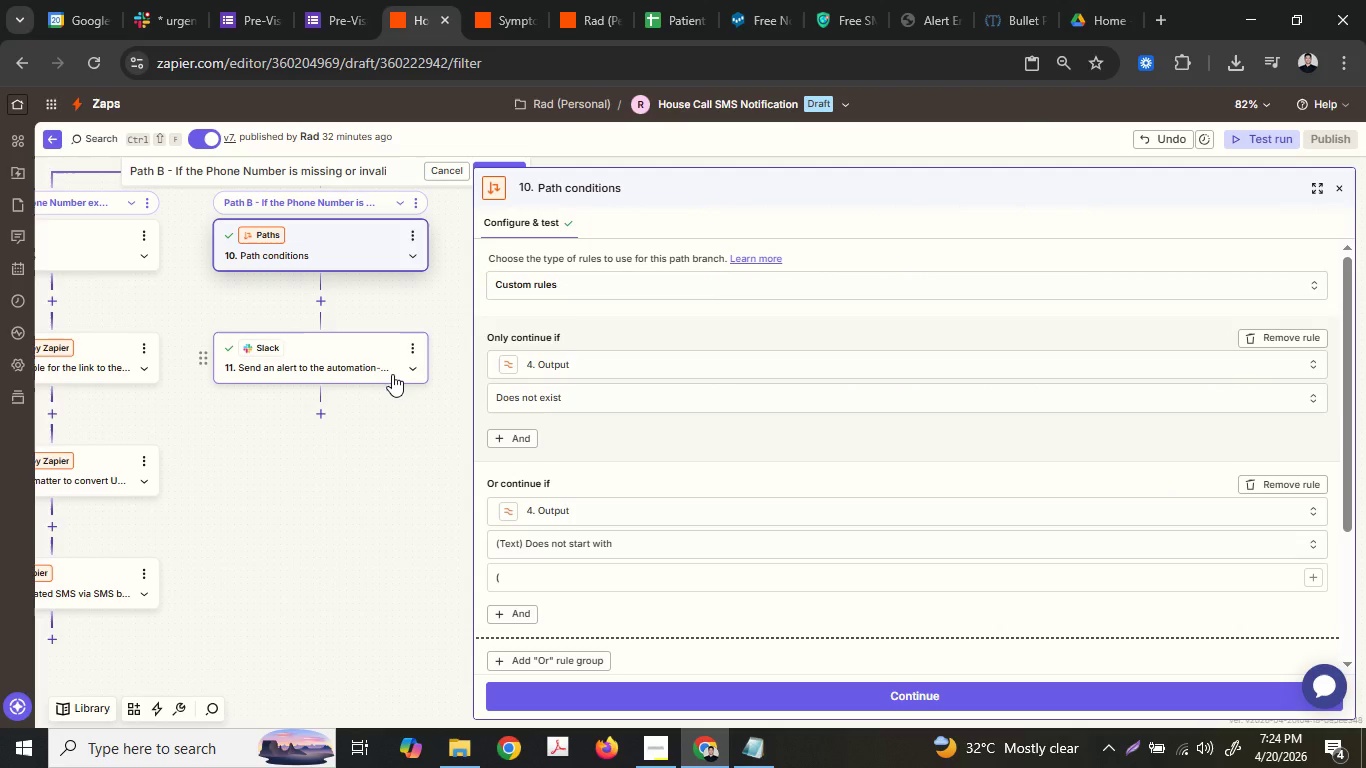 
left_click([388, 368])
 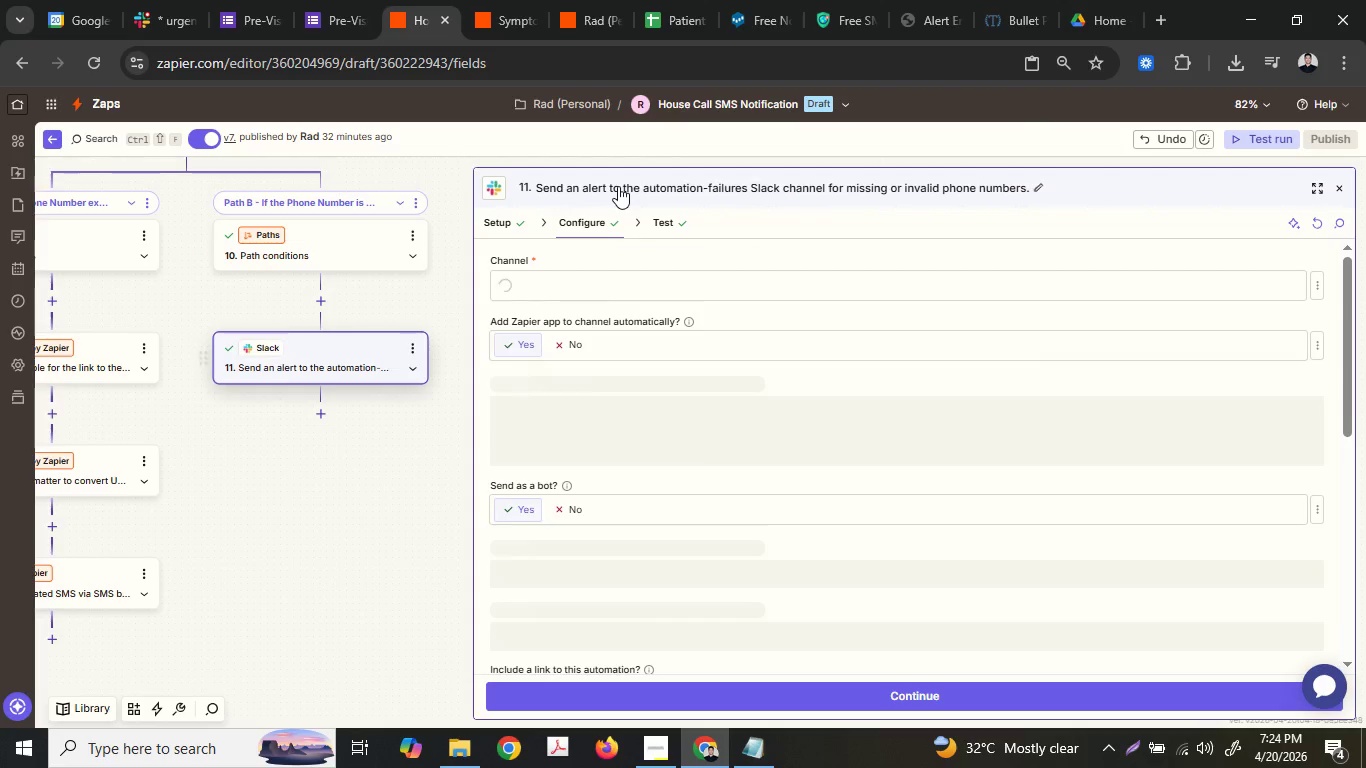 
key(Control+ControlLeft)
 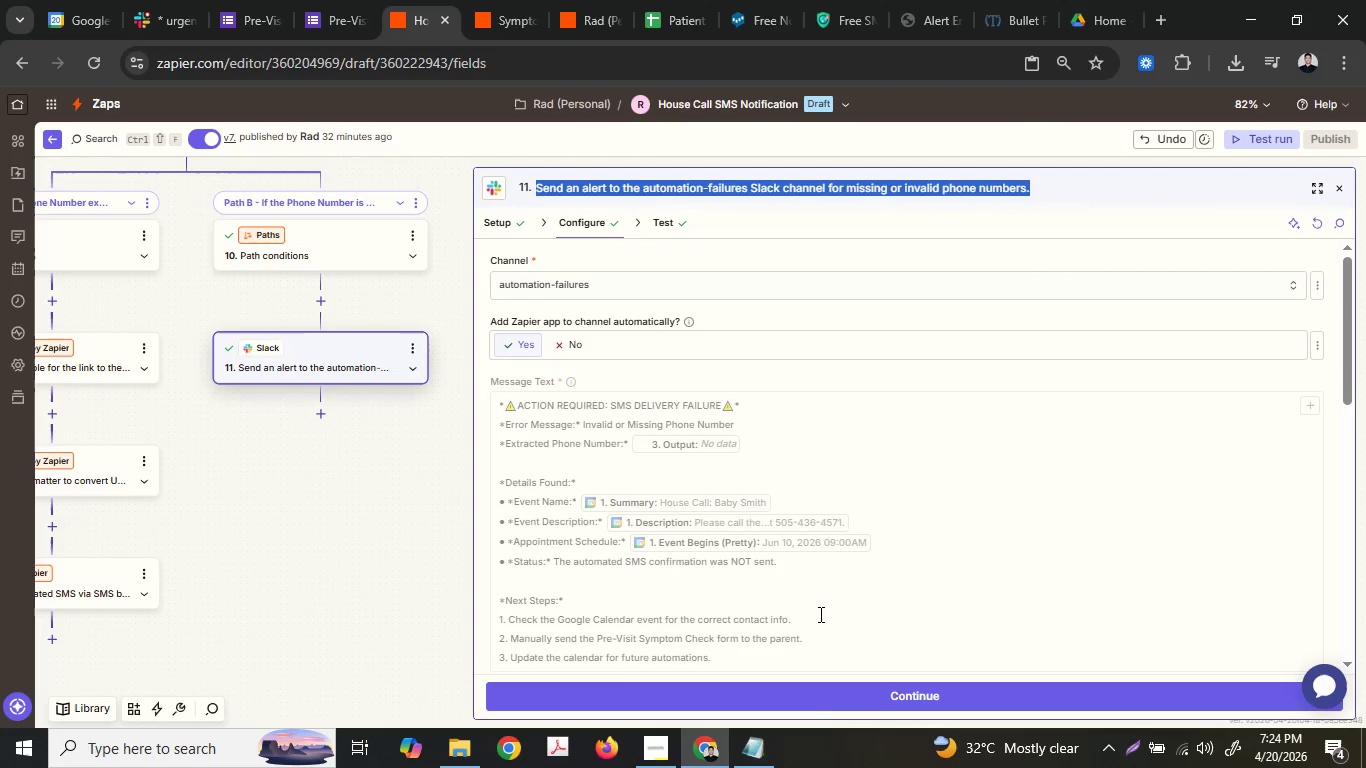 
key(Control+C)
 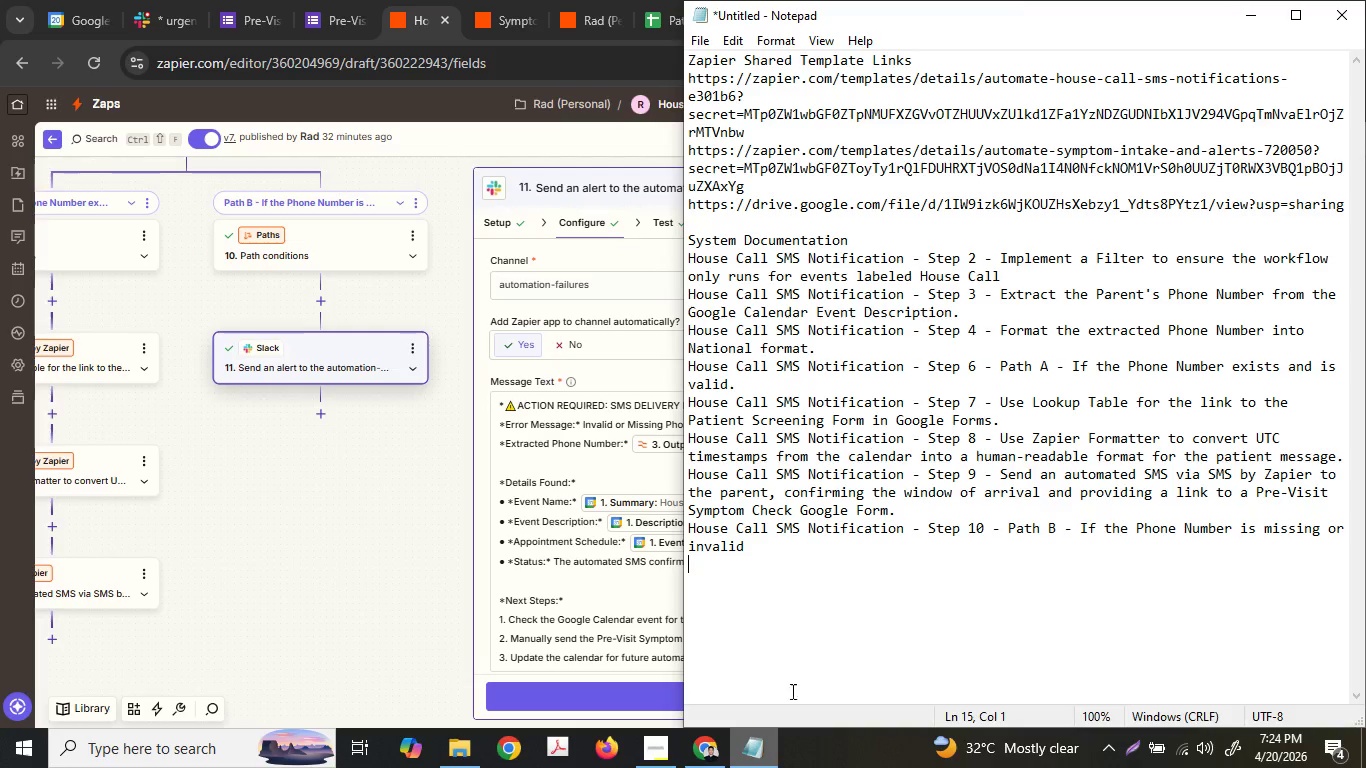 
key(Control+ControlLeft)
 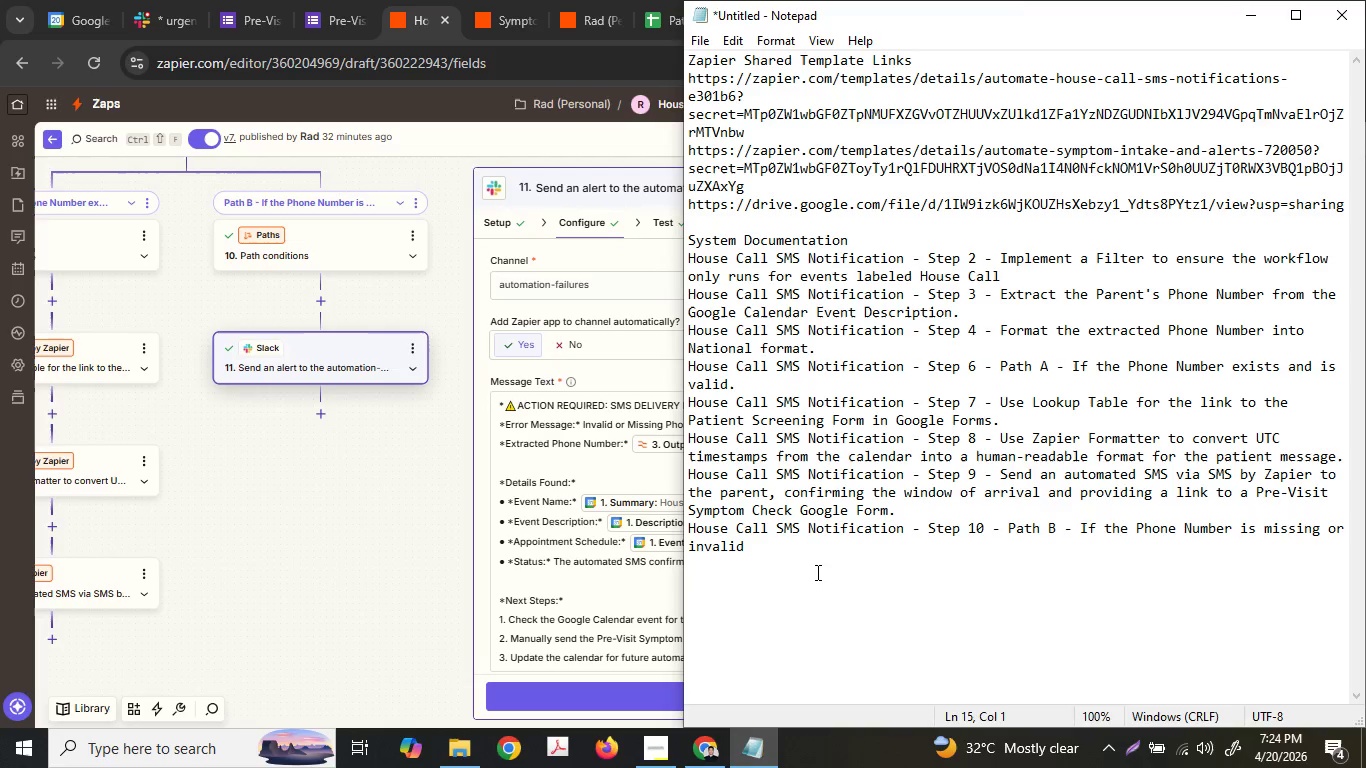 
key(Control+V)
 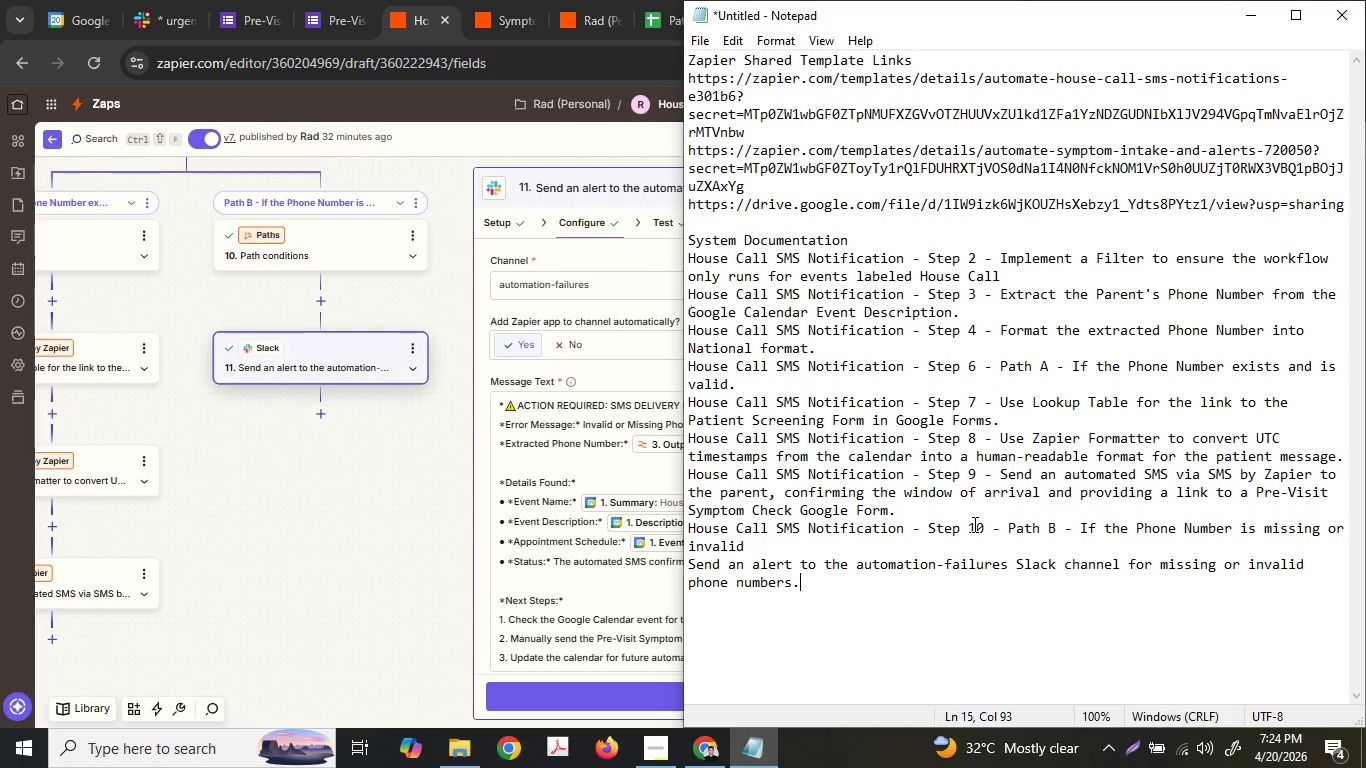 
left_click_drag(start_coordinate=[970, 524], to_coordinate=[964, 524])
 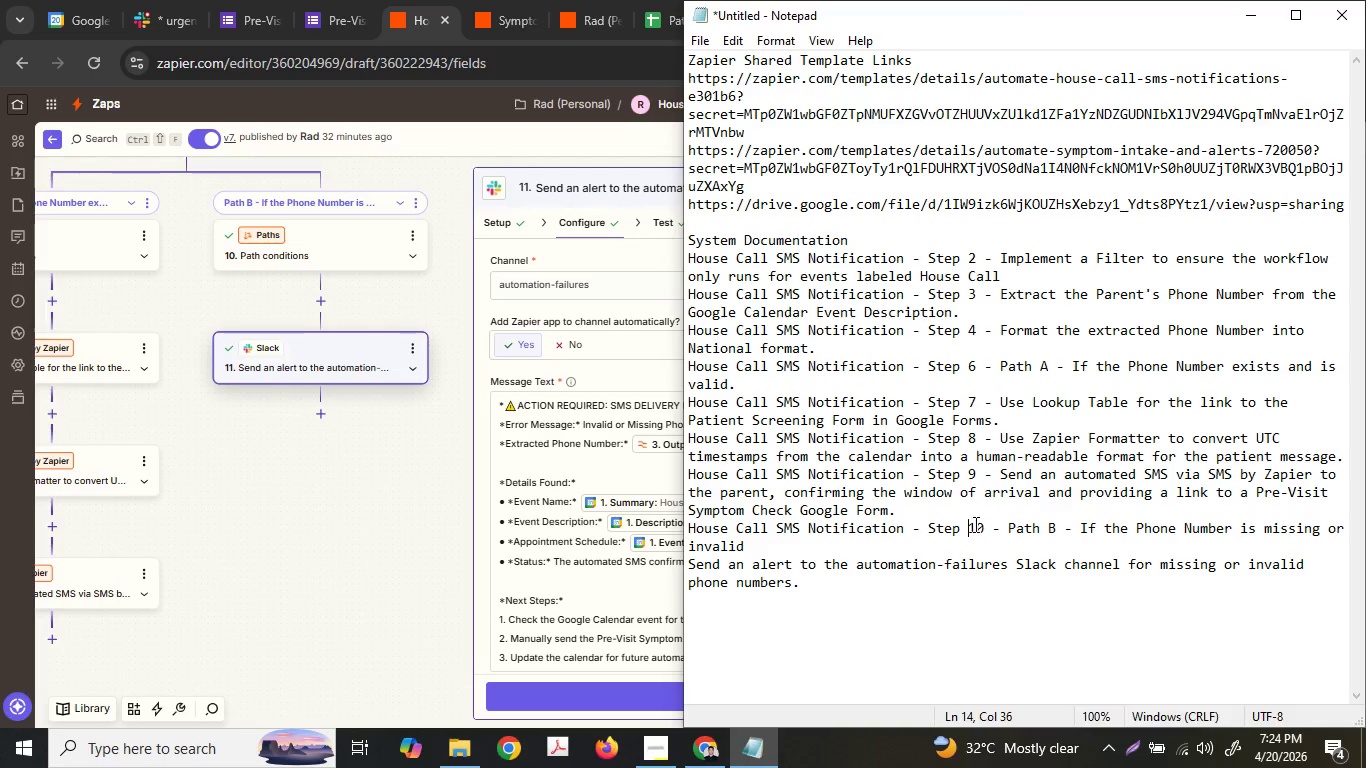 
left_click_drag(start_coordinate=[975, 524], to_coordinate=[665, 530])
 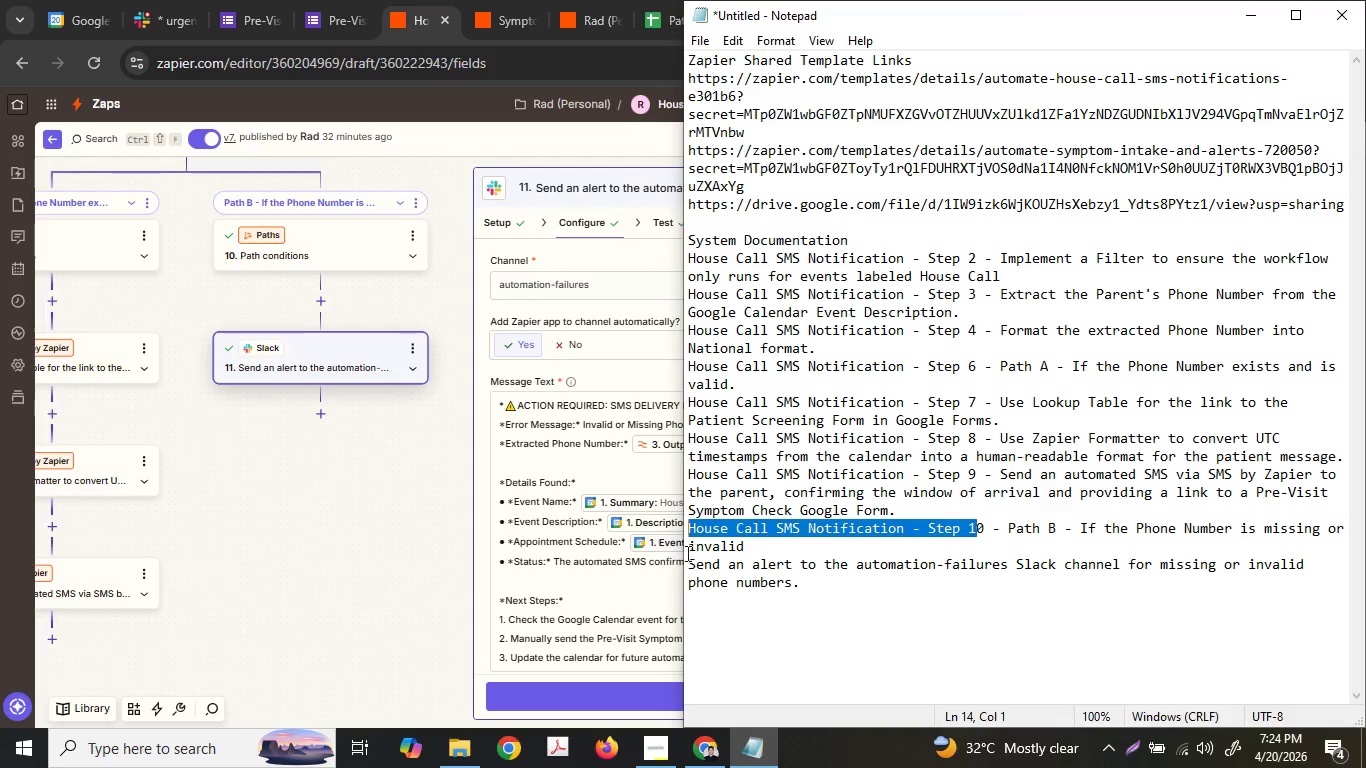 
key(Control+ControlLeft)
 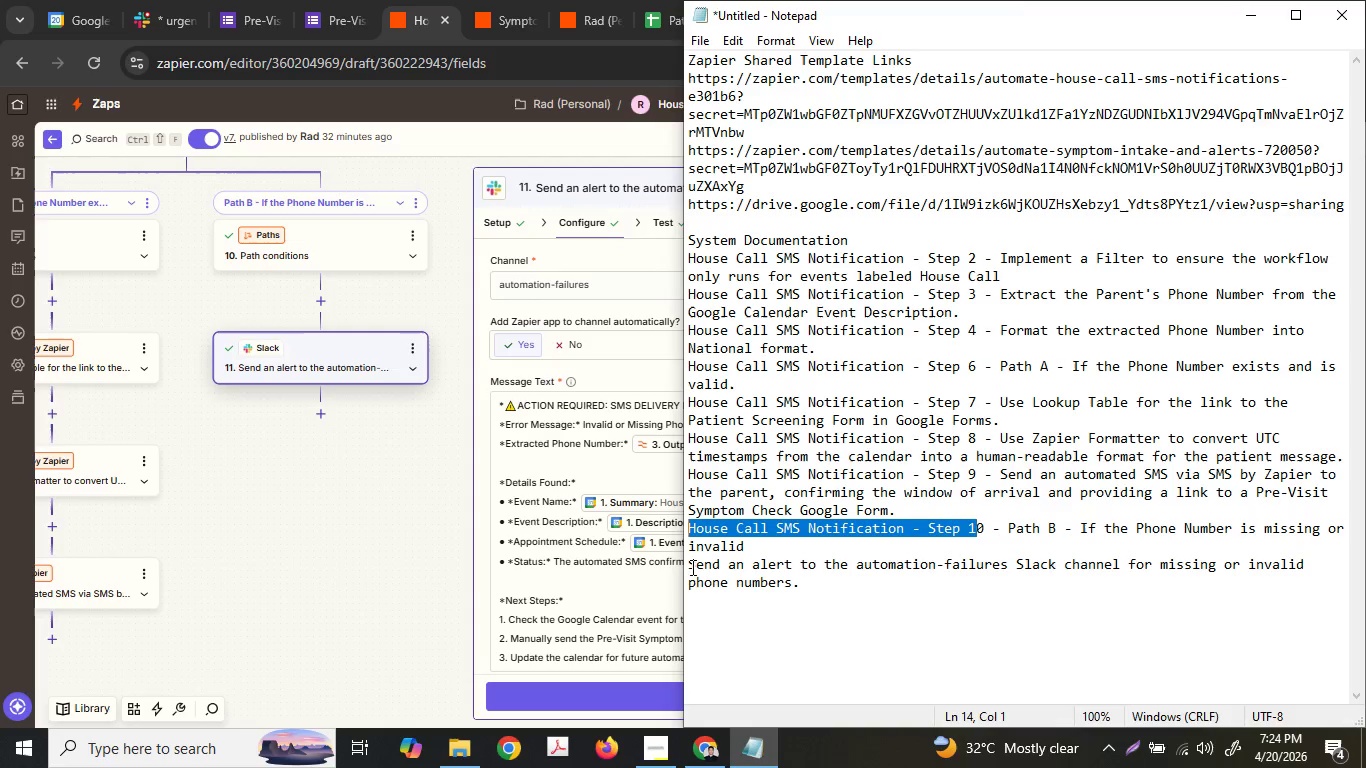 
key(Control+C)
 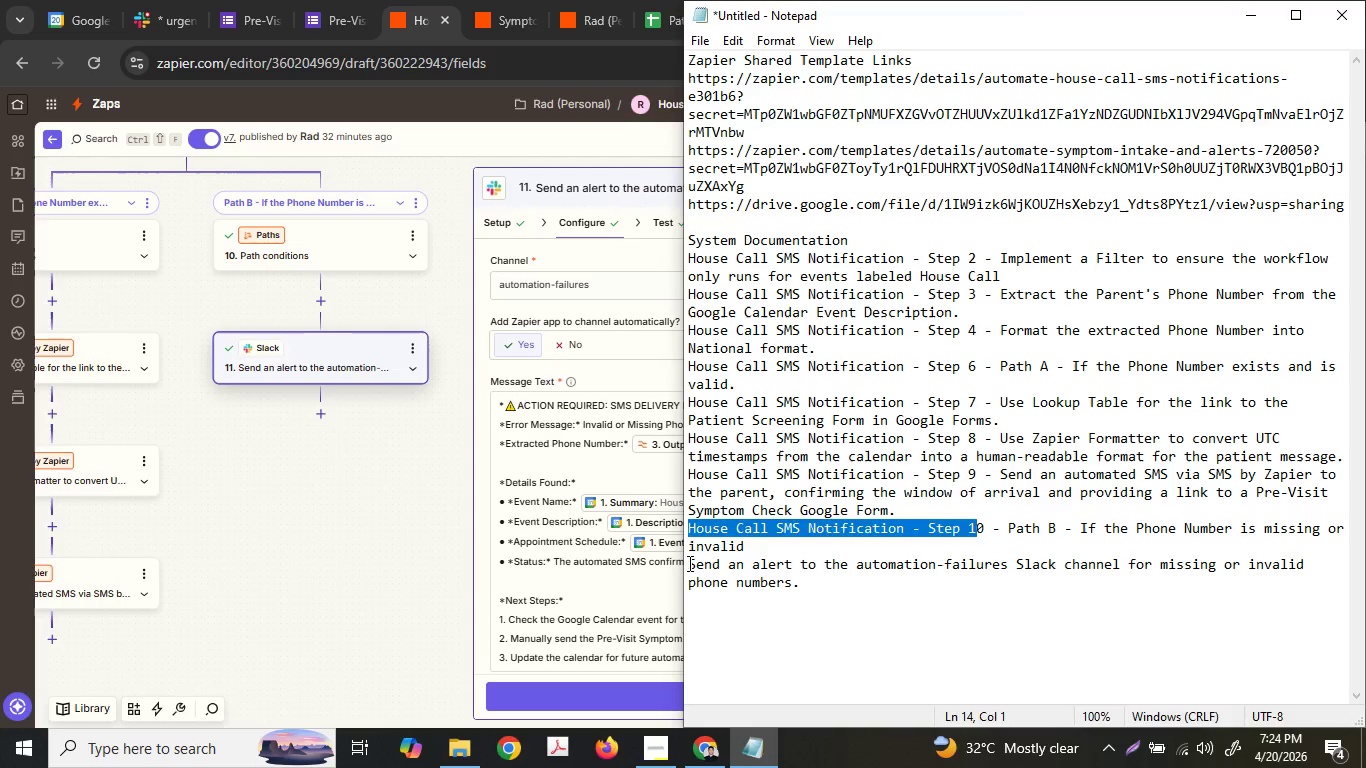 
left_click([688, 559])
 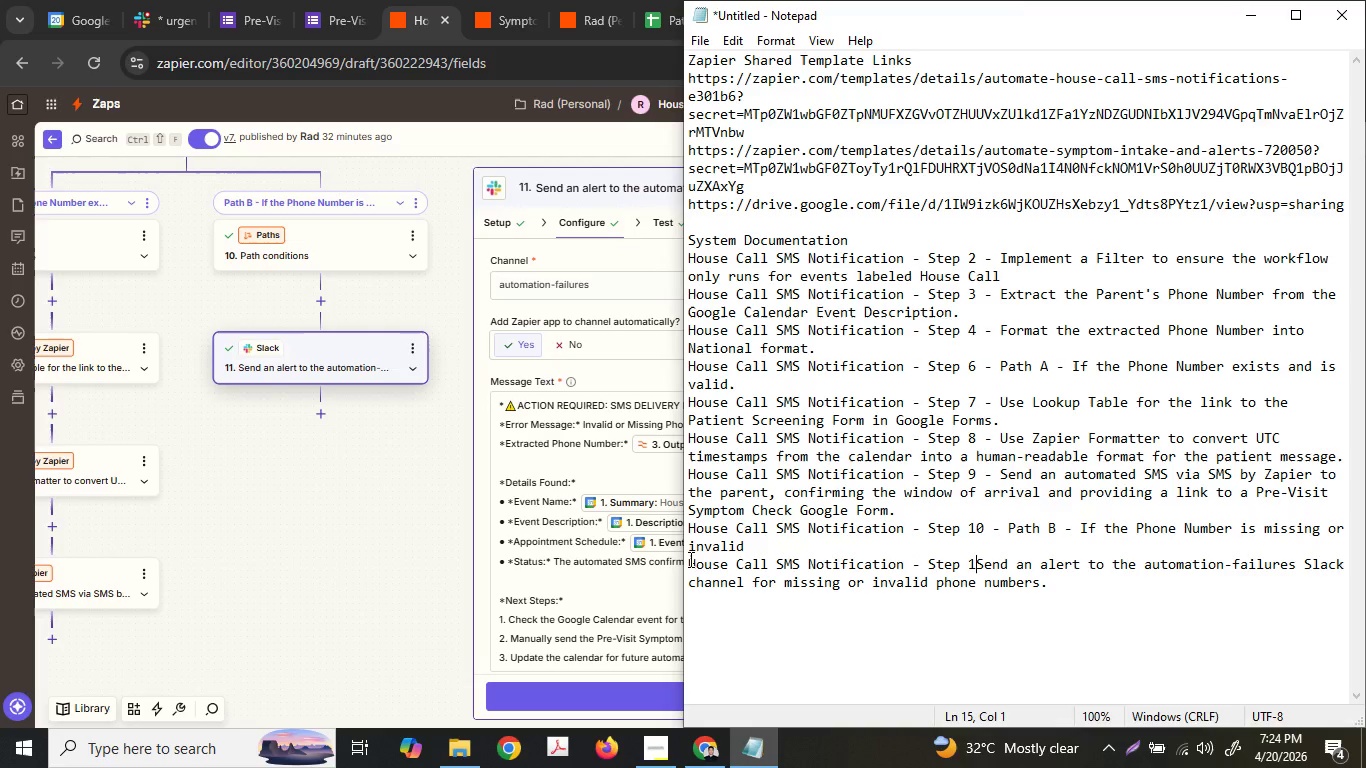 
key(Control+ControlLeft)
 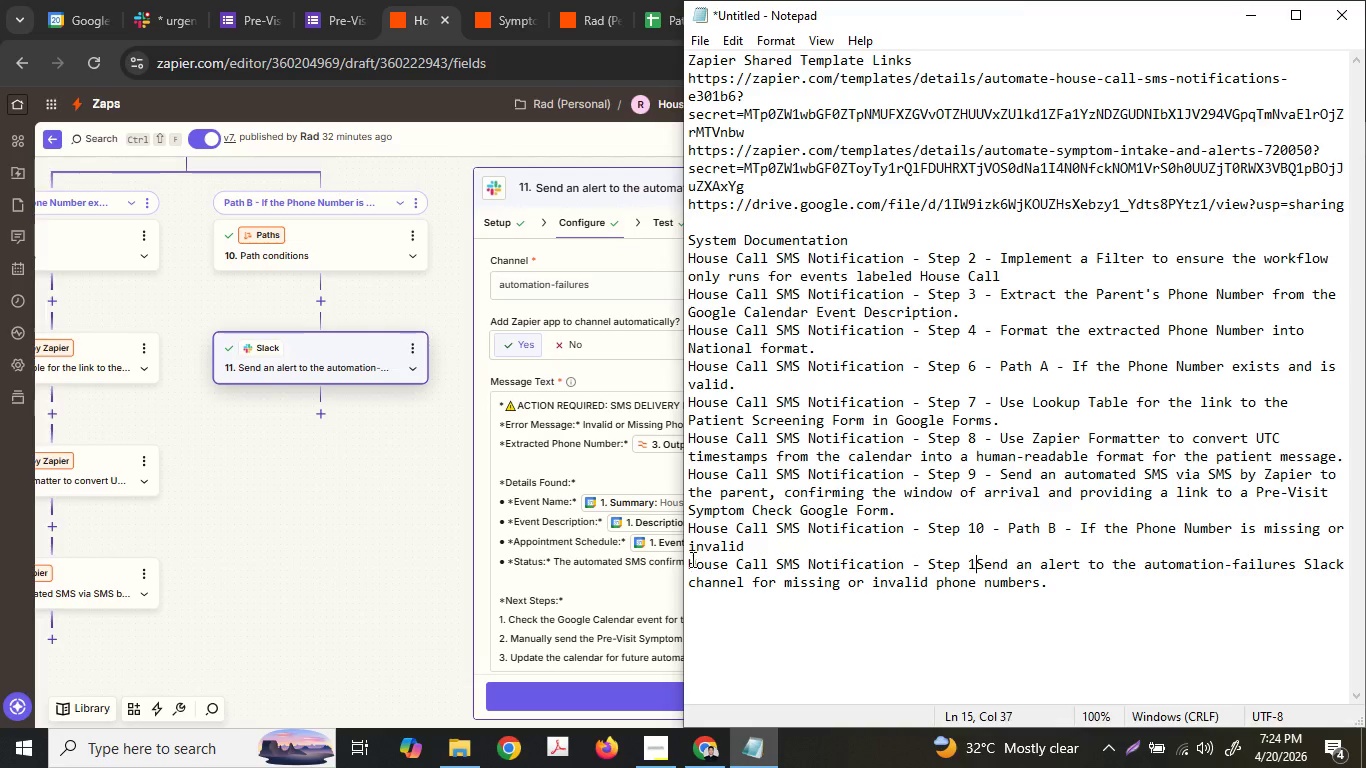 
key(Control+V)
 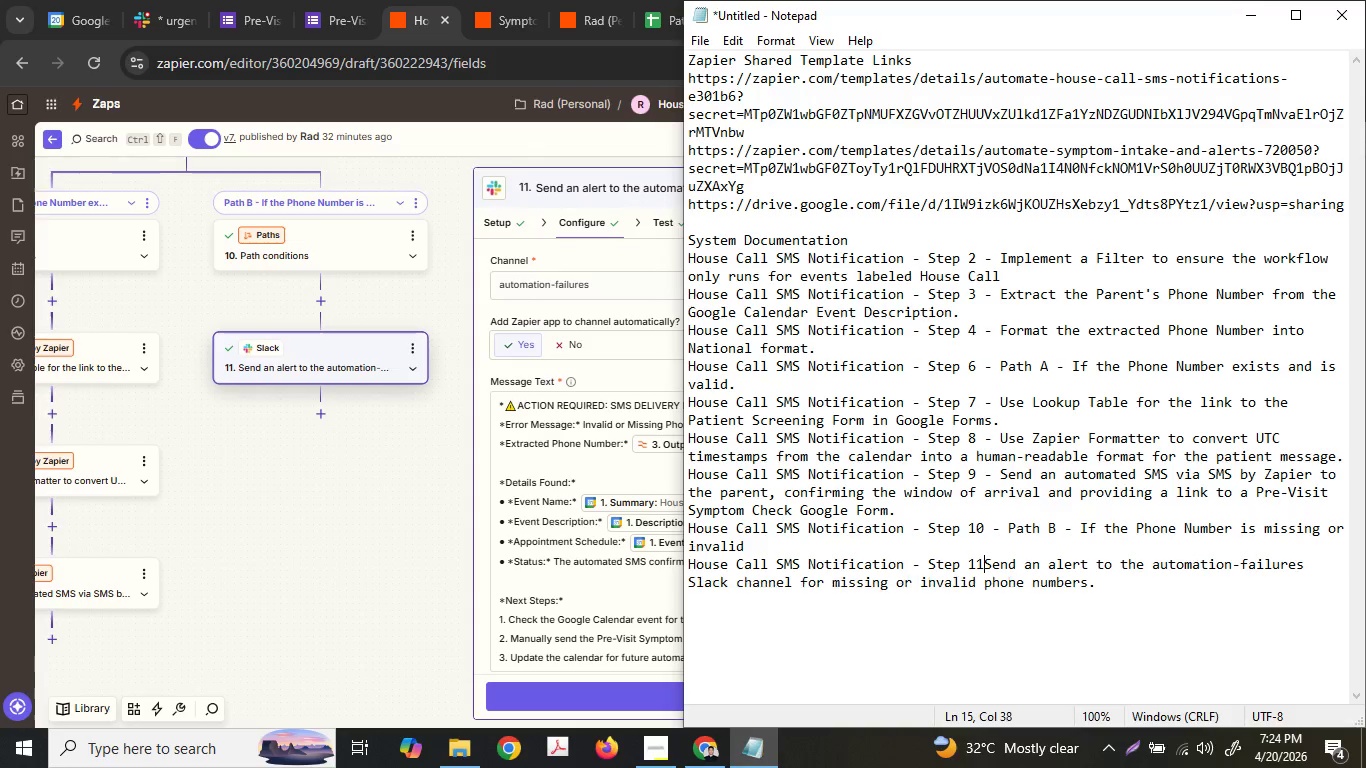 
key(1)
 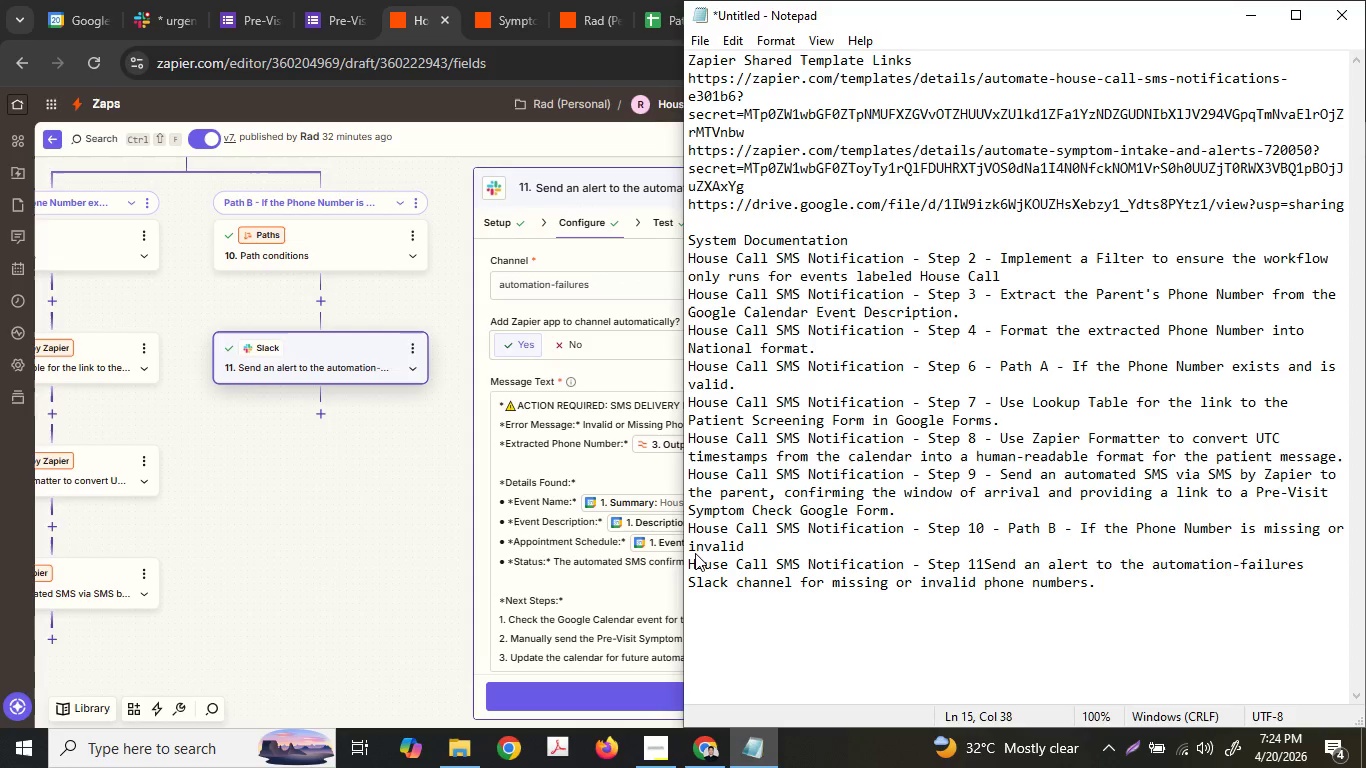 
key(Space)
 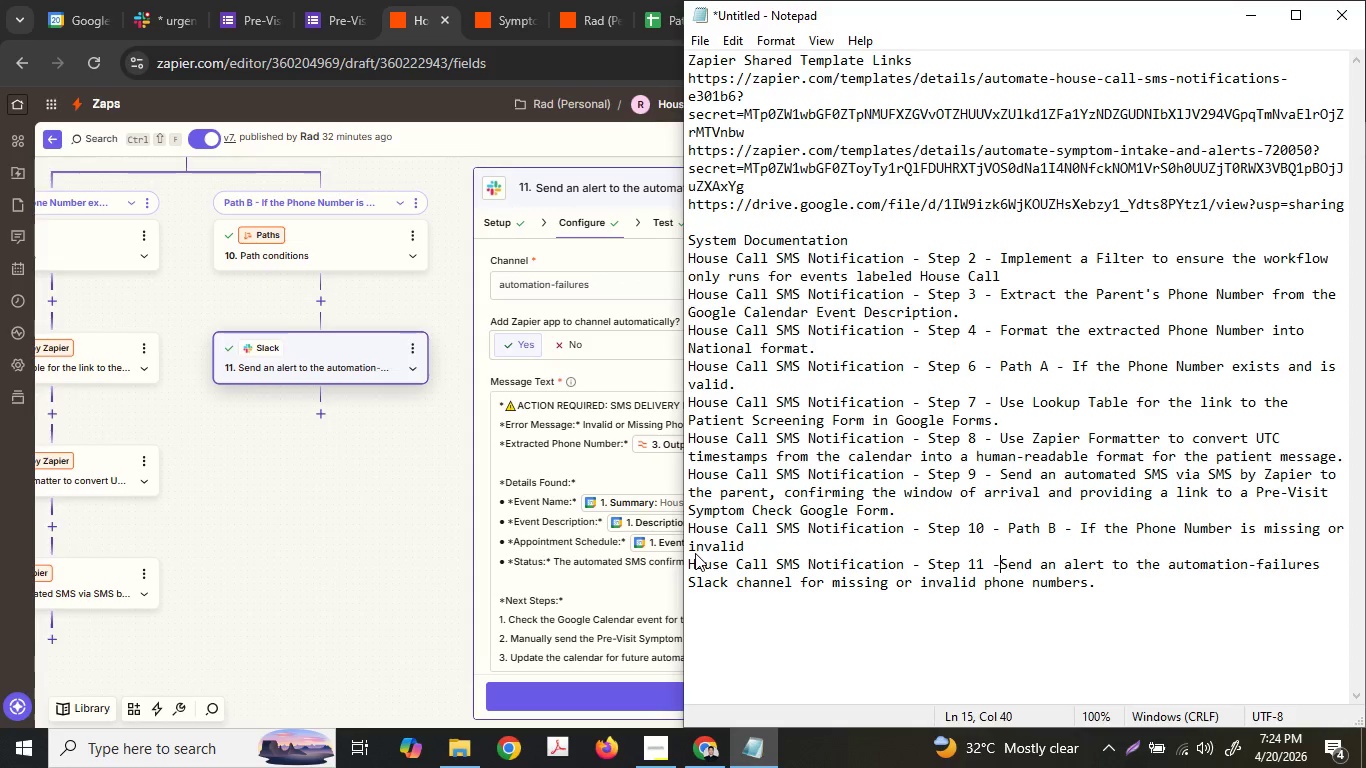 
key(Minus)
 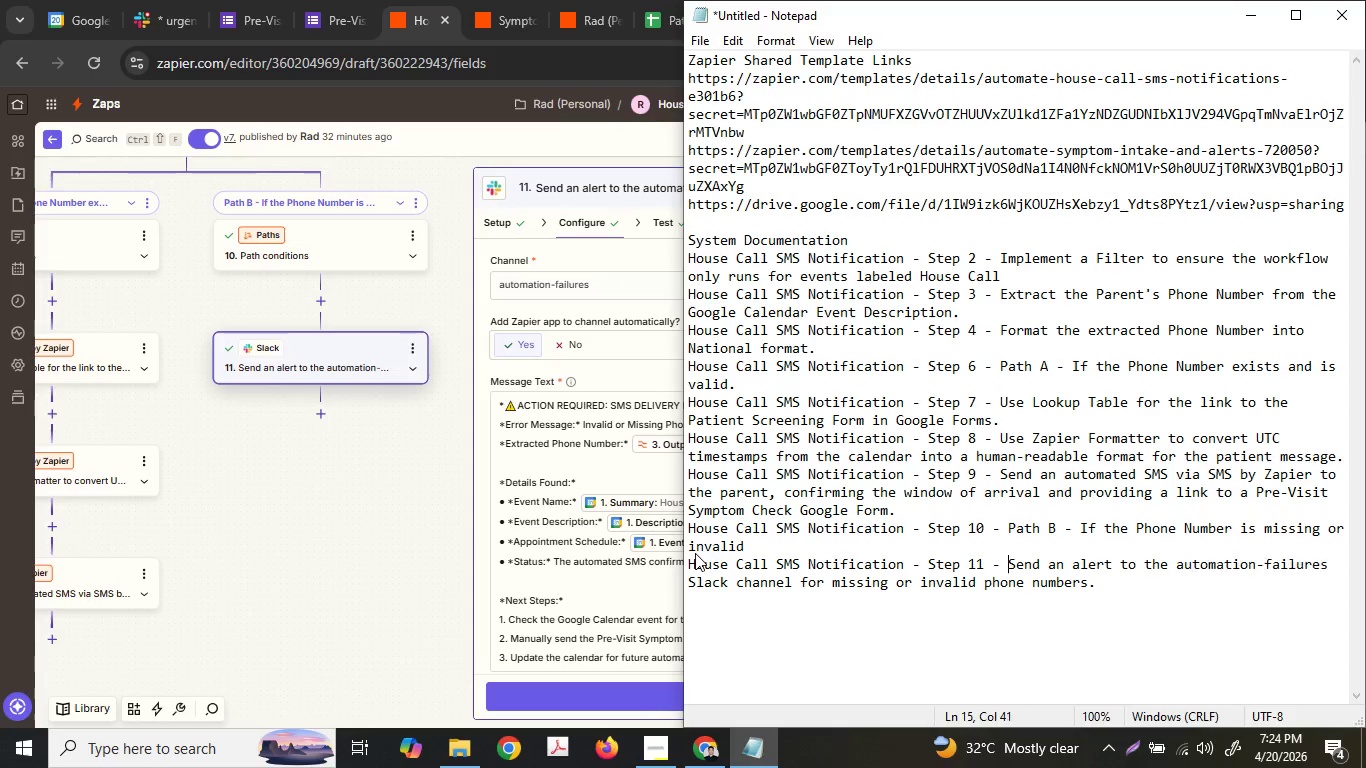 
key(Space)
 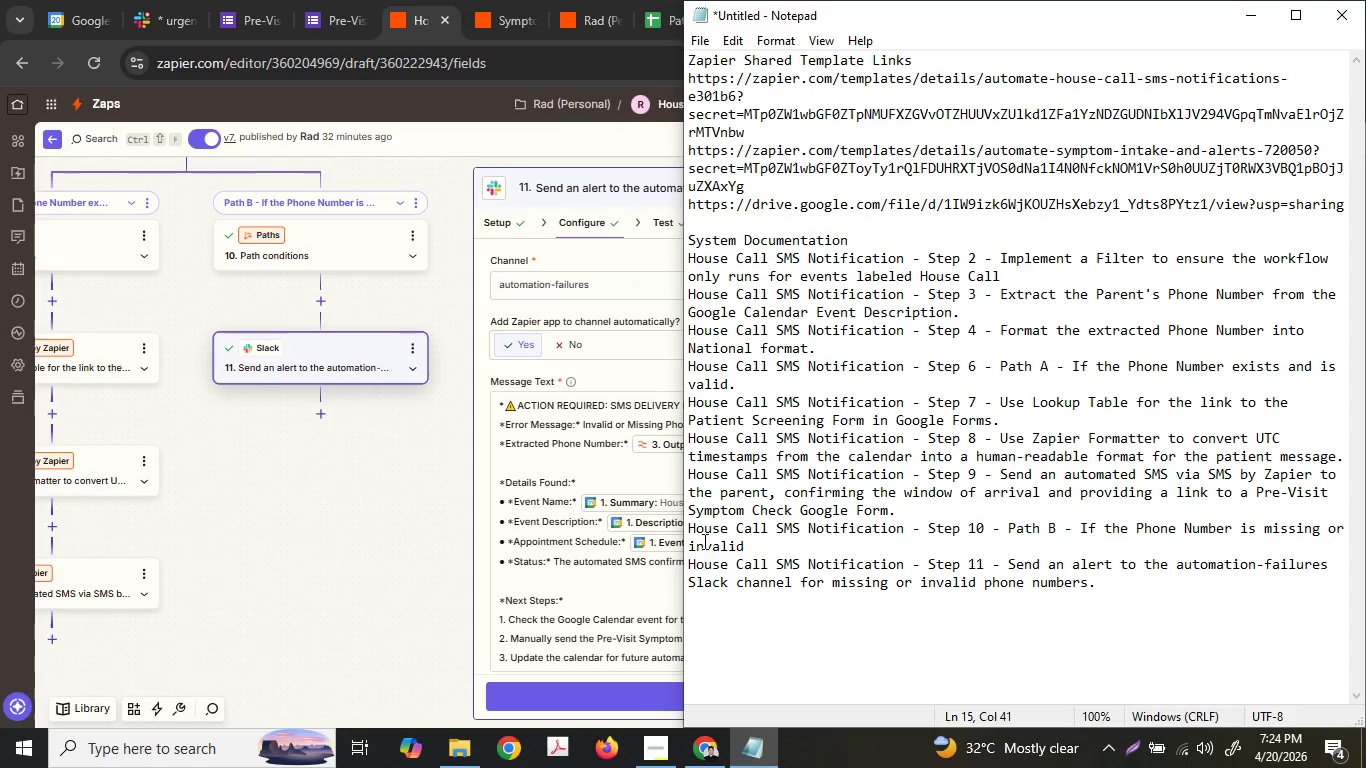 
scroll: coordinate [705, 536], scroll_direction: down, amount: 3.0
 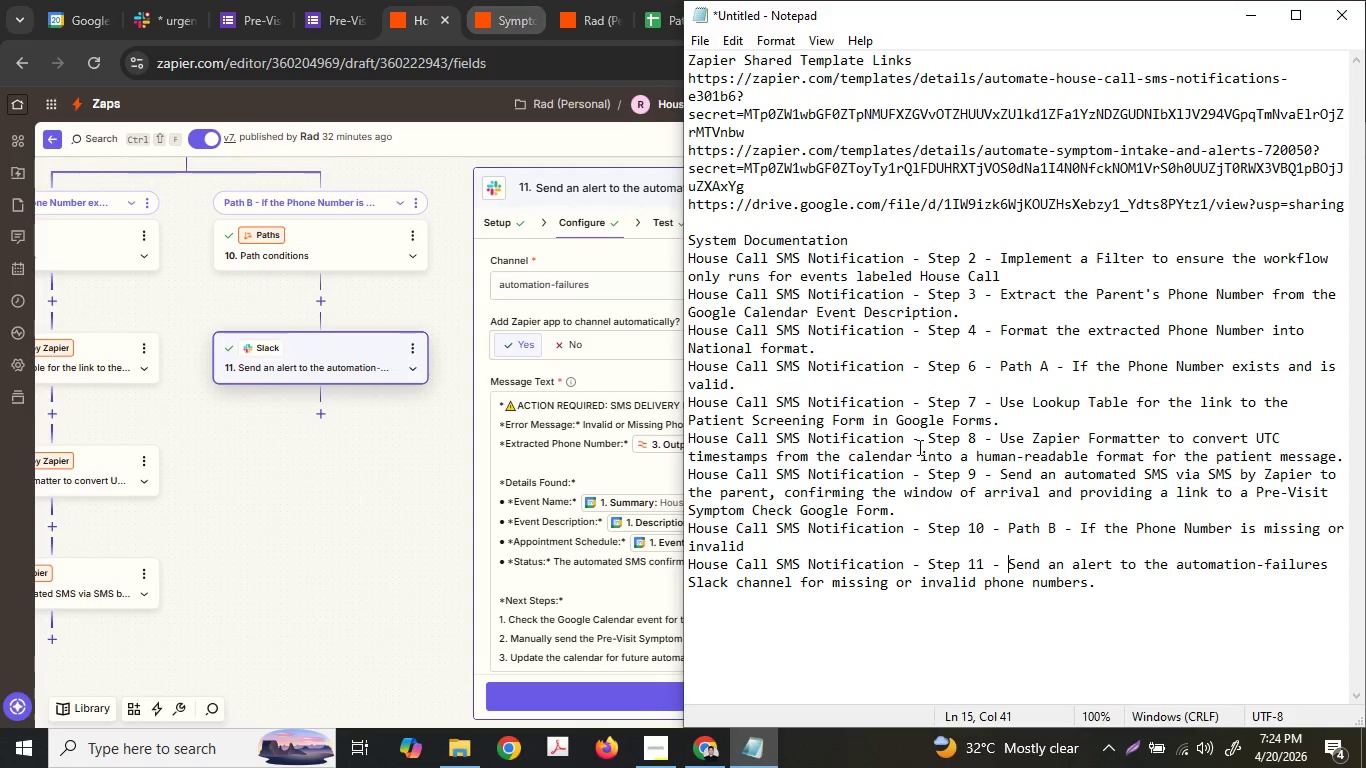 
left_click([1168, 620])
 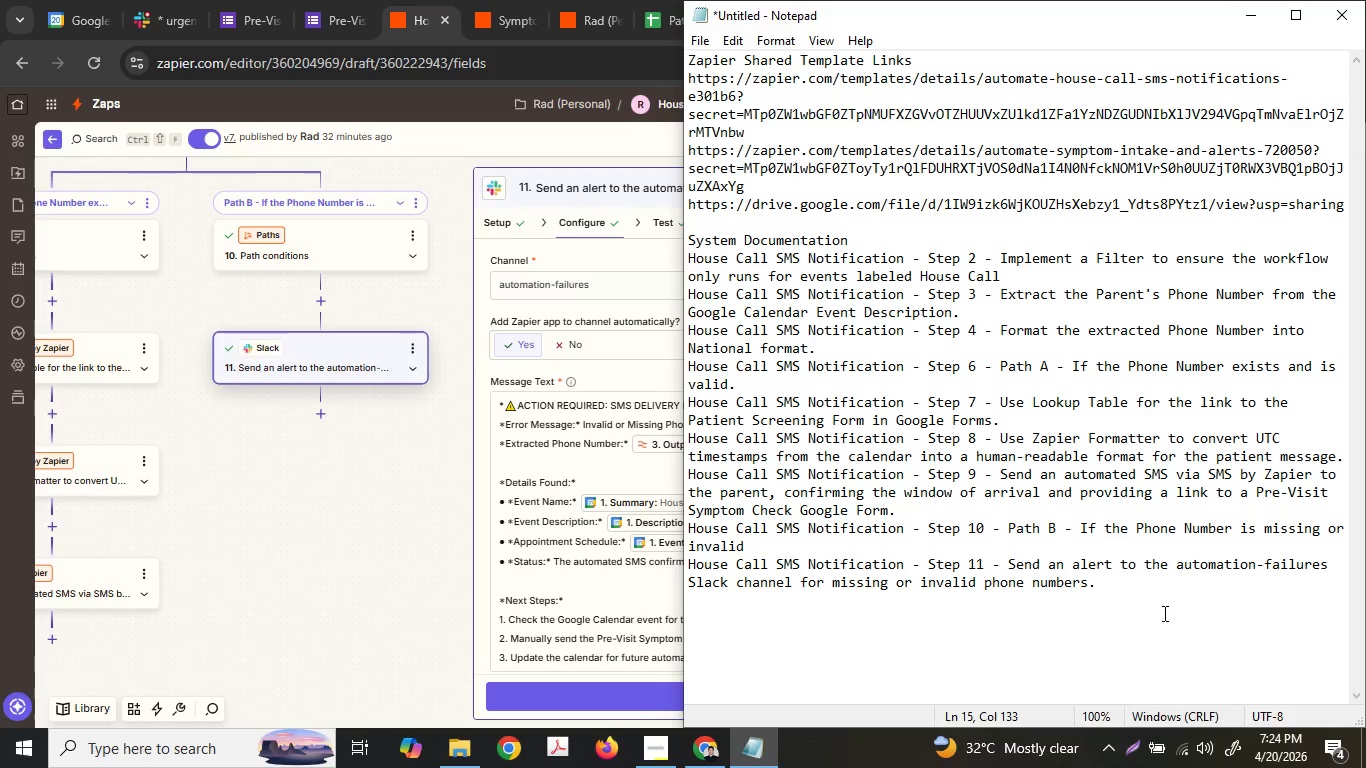 
key(Enter)
 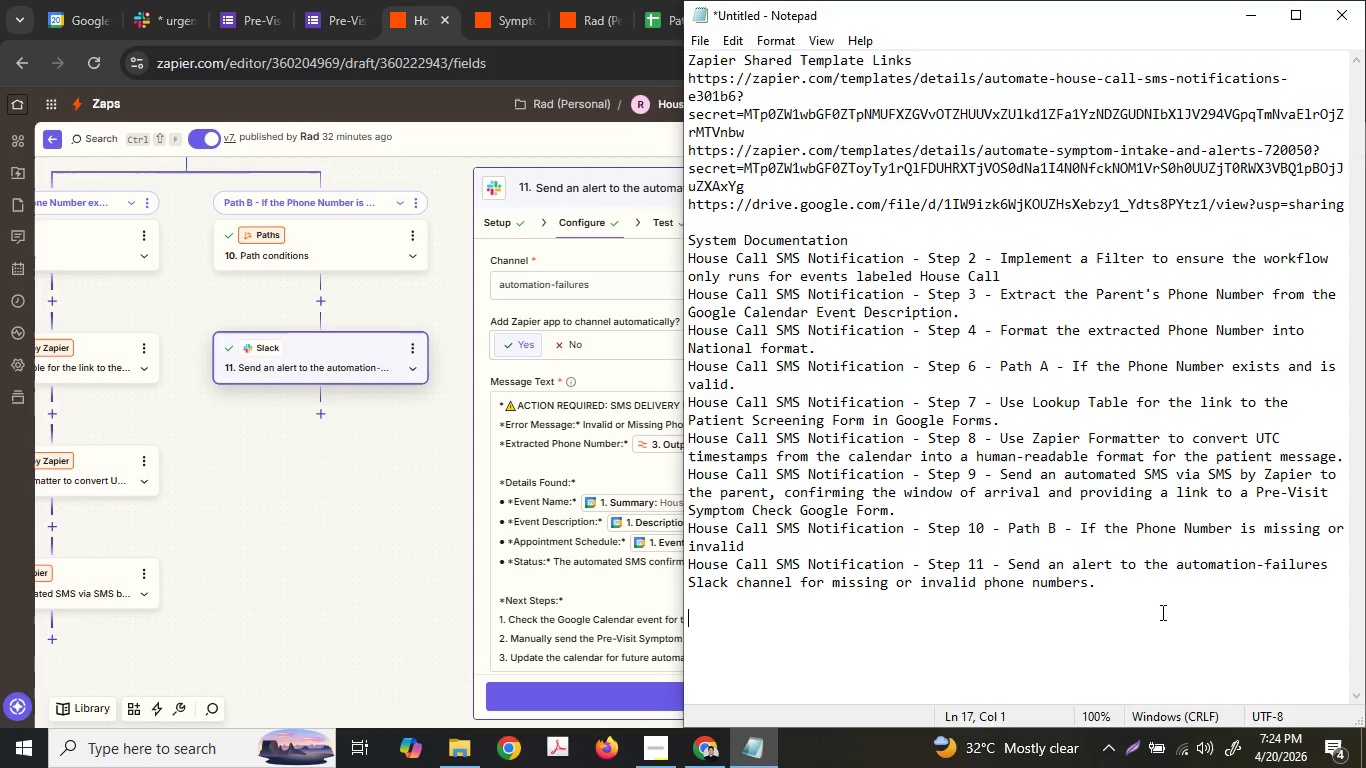 
key(Enter)
 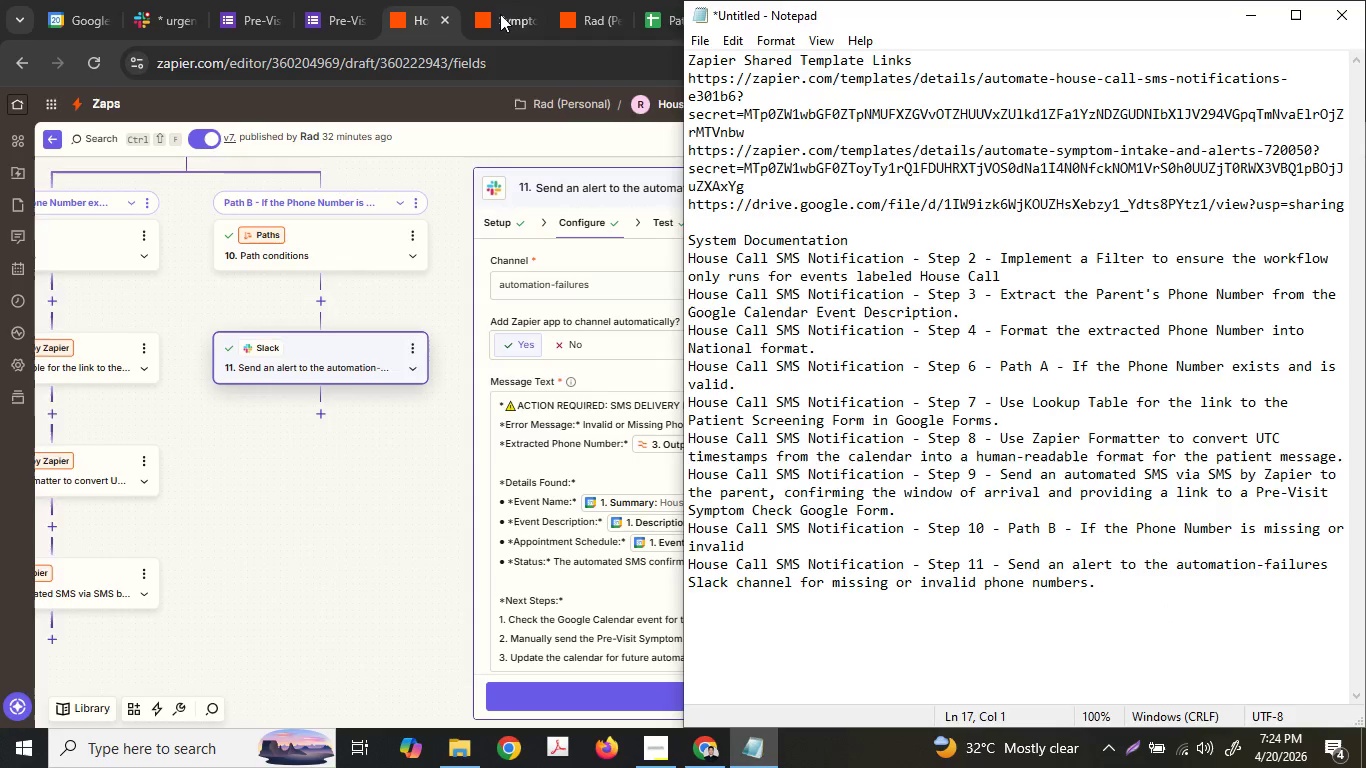 
left_click([503, 0])
 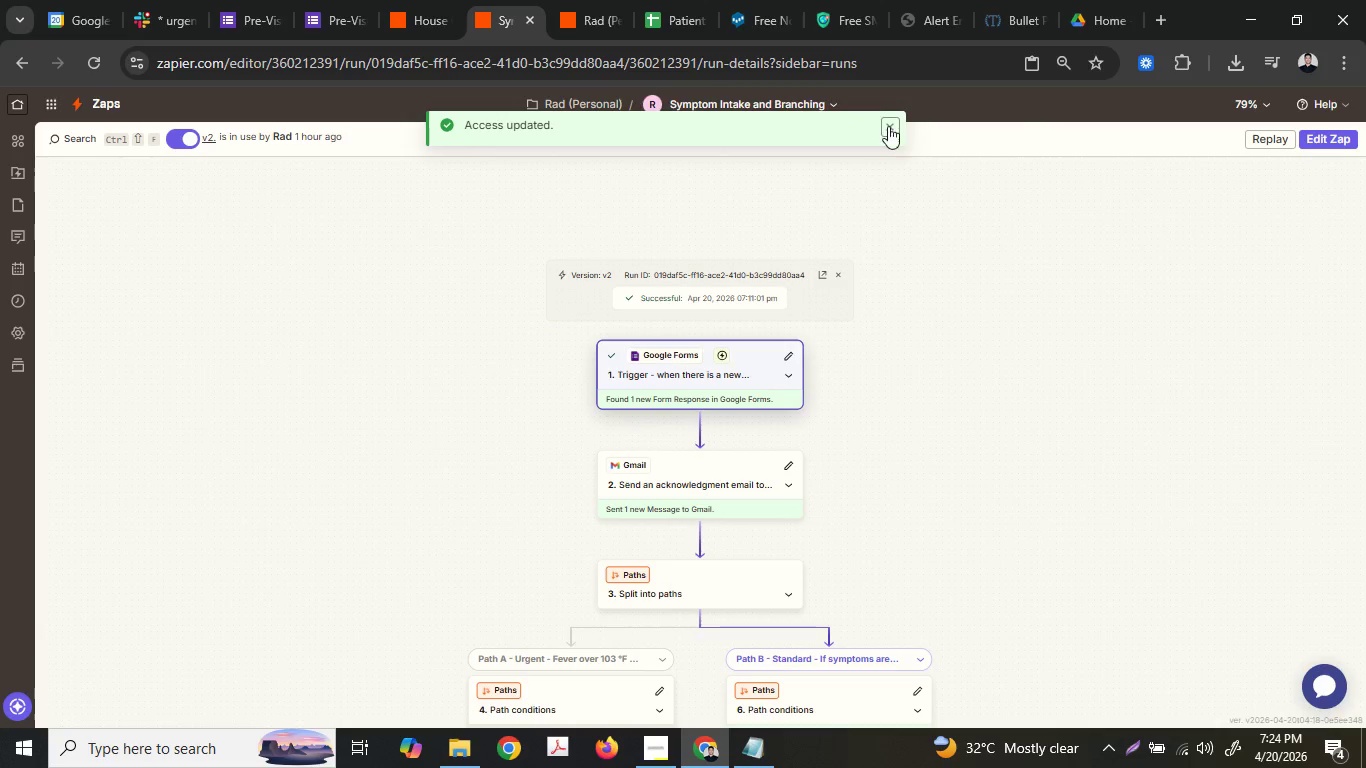 
left_click([884, 123])
 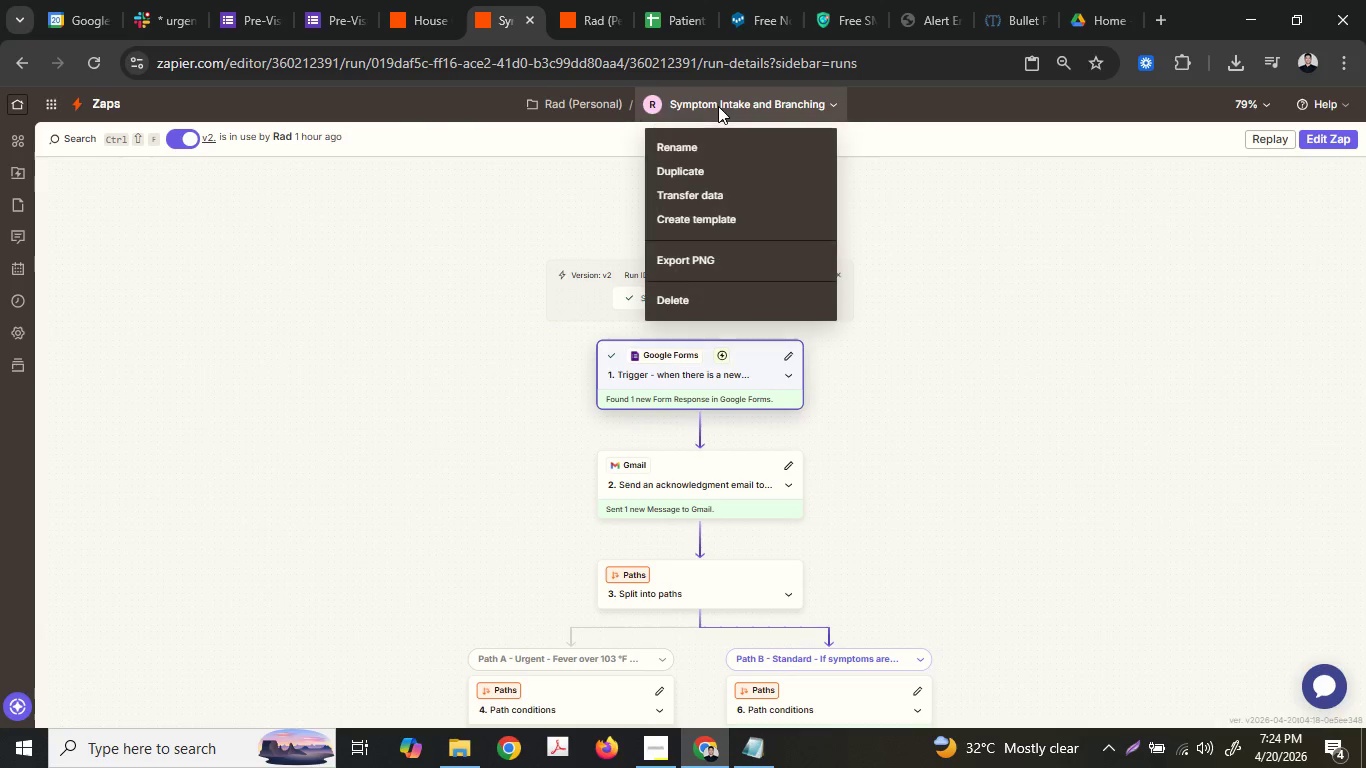 
double_click([740, 152])
 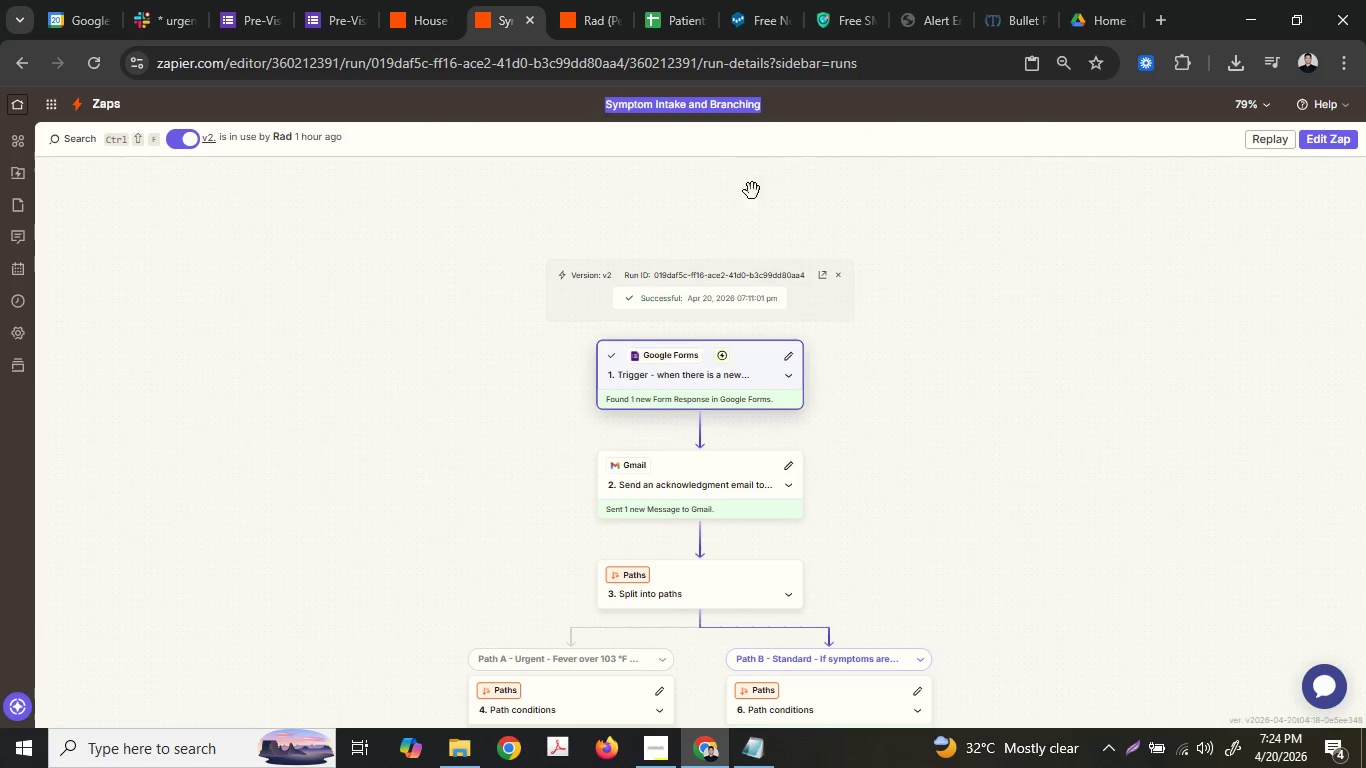 
key(Control+ControlLeft)
 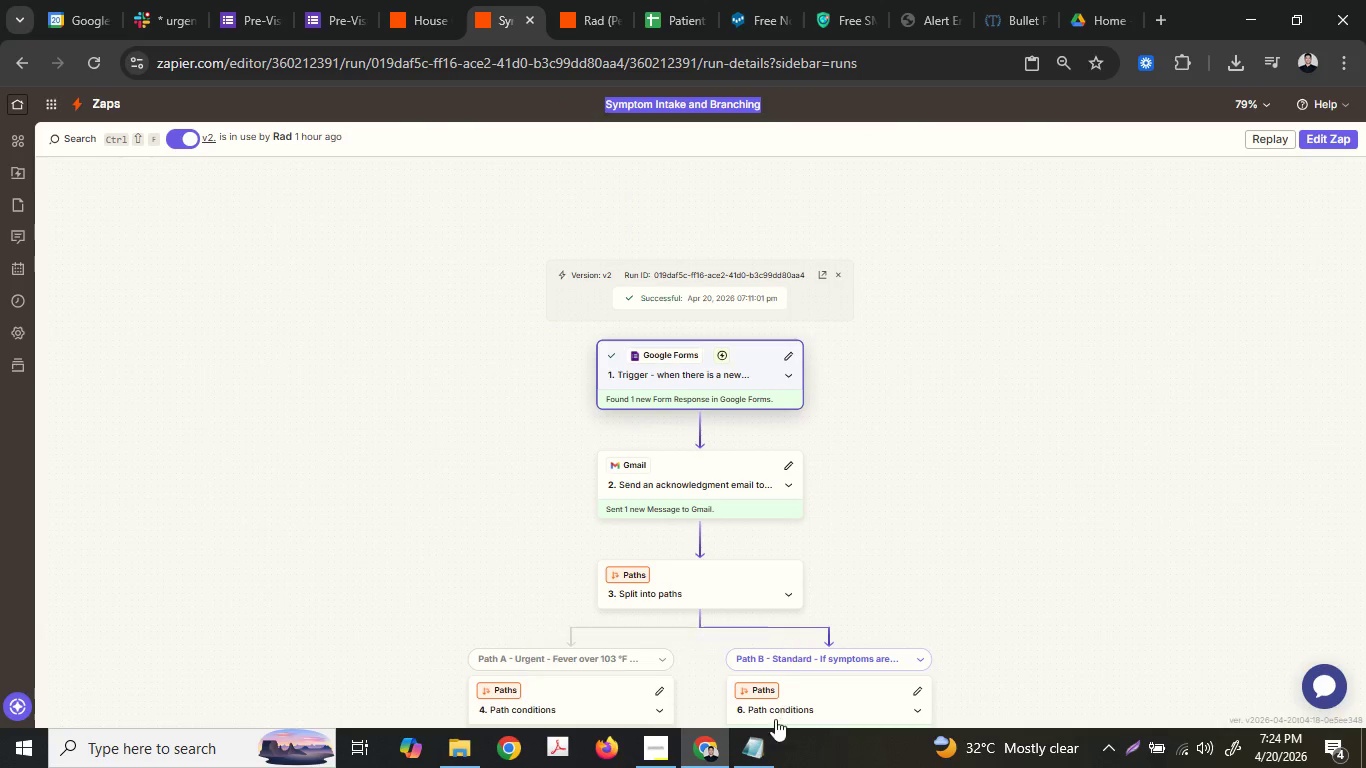 
key(Control+C)
 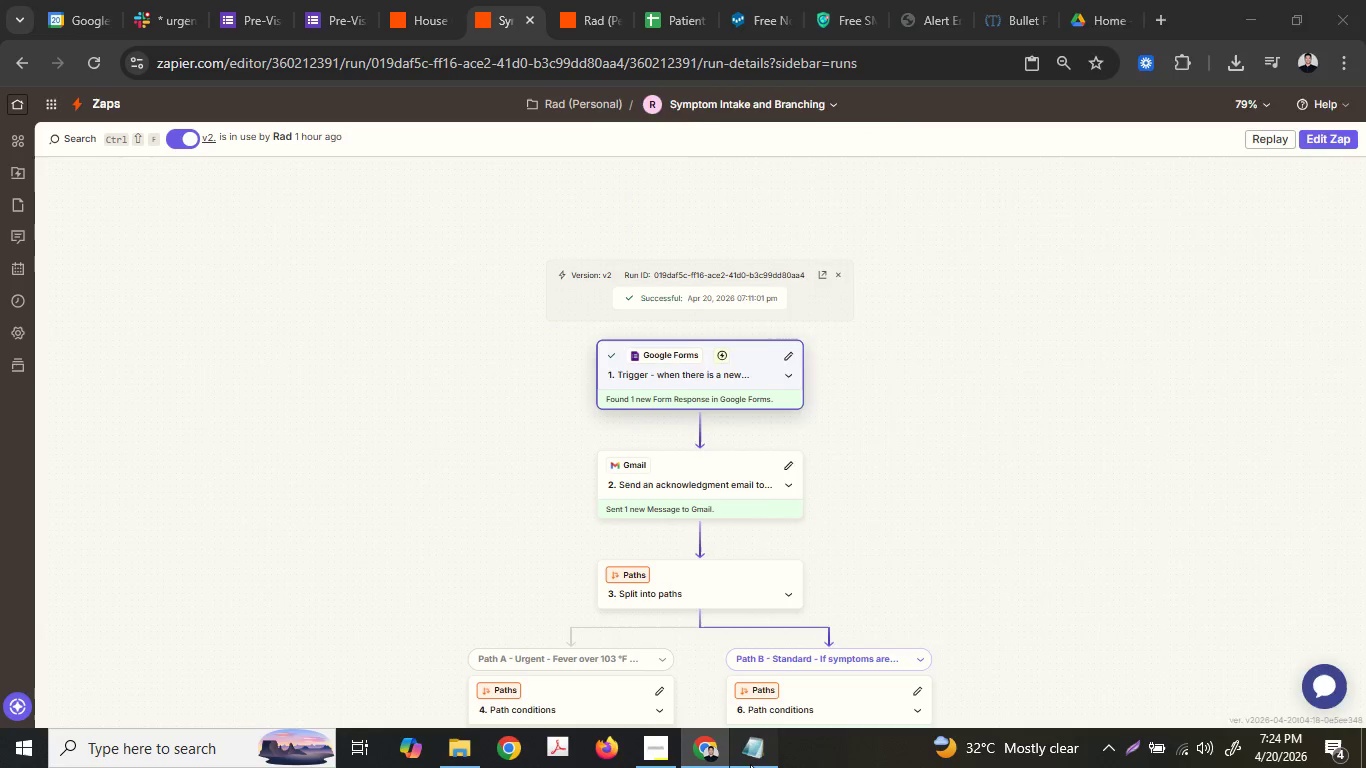 
left_click([750, 764])
 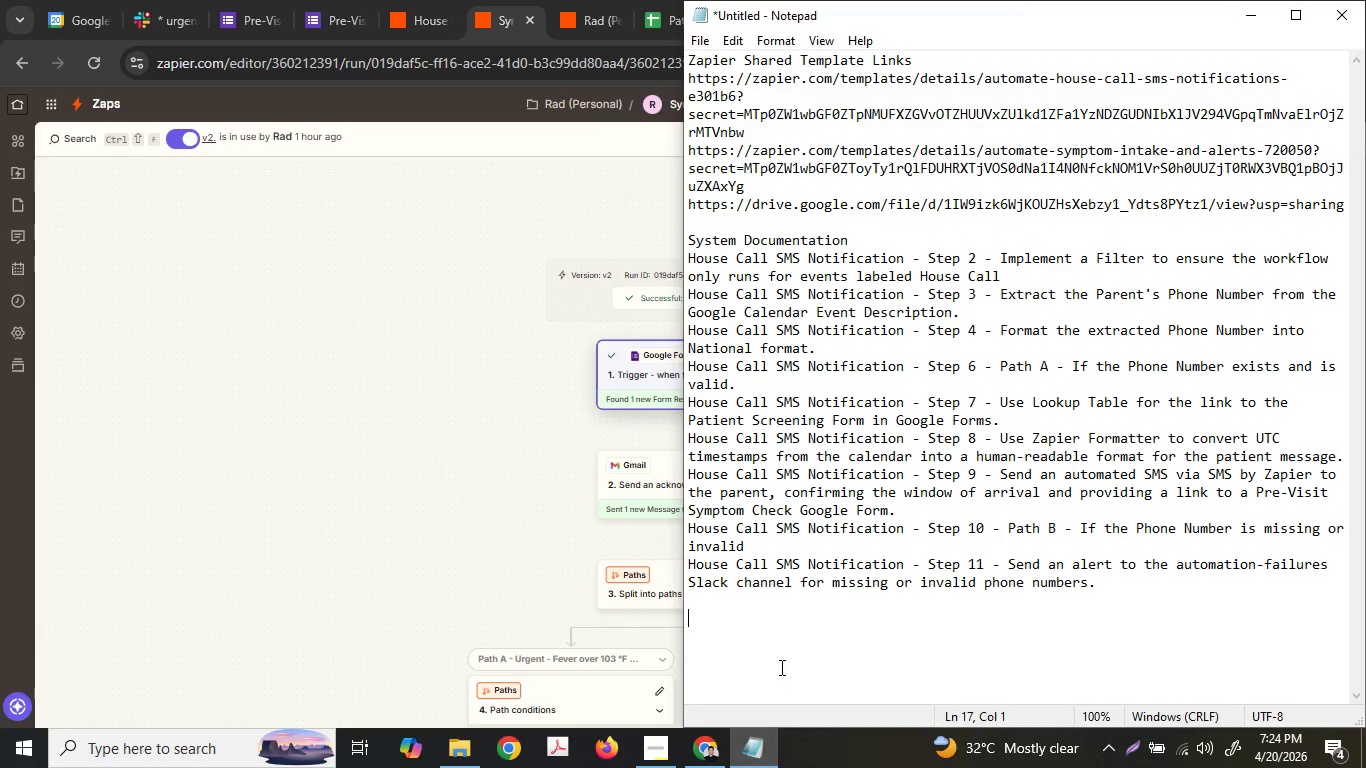 
key(Control+ControlLeft)
 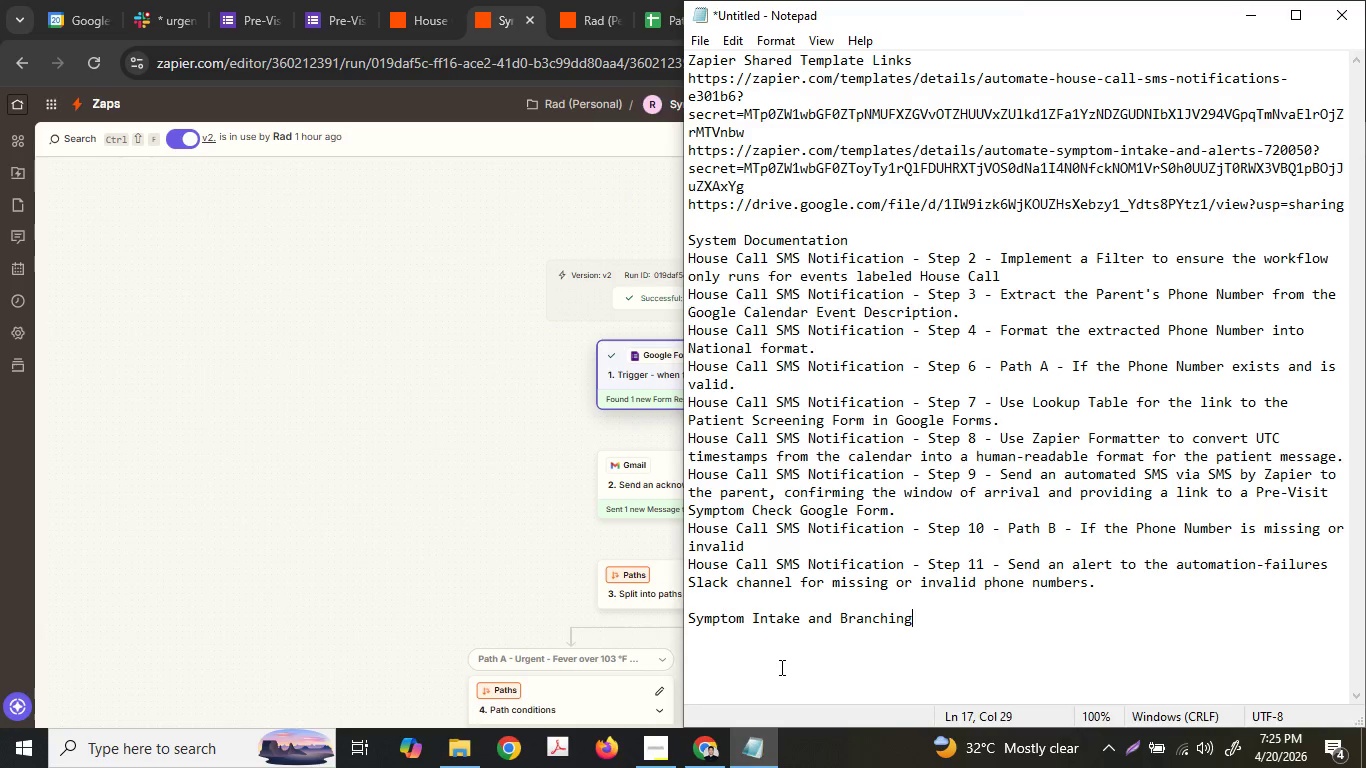 
key(Control+V)
 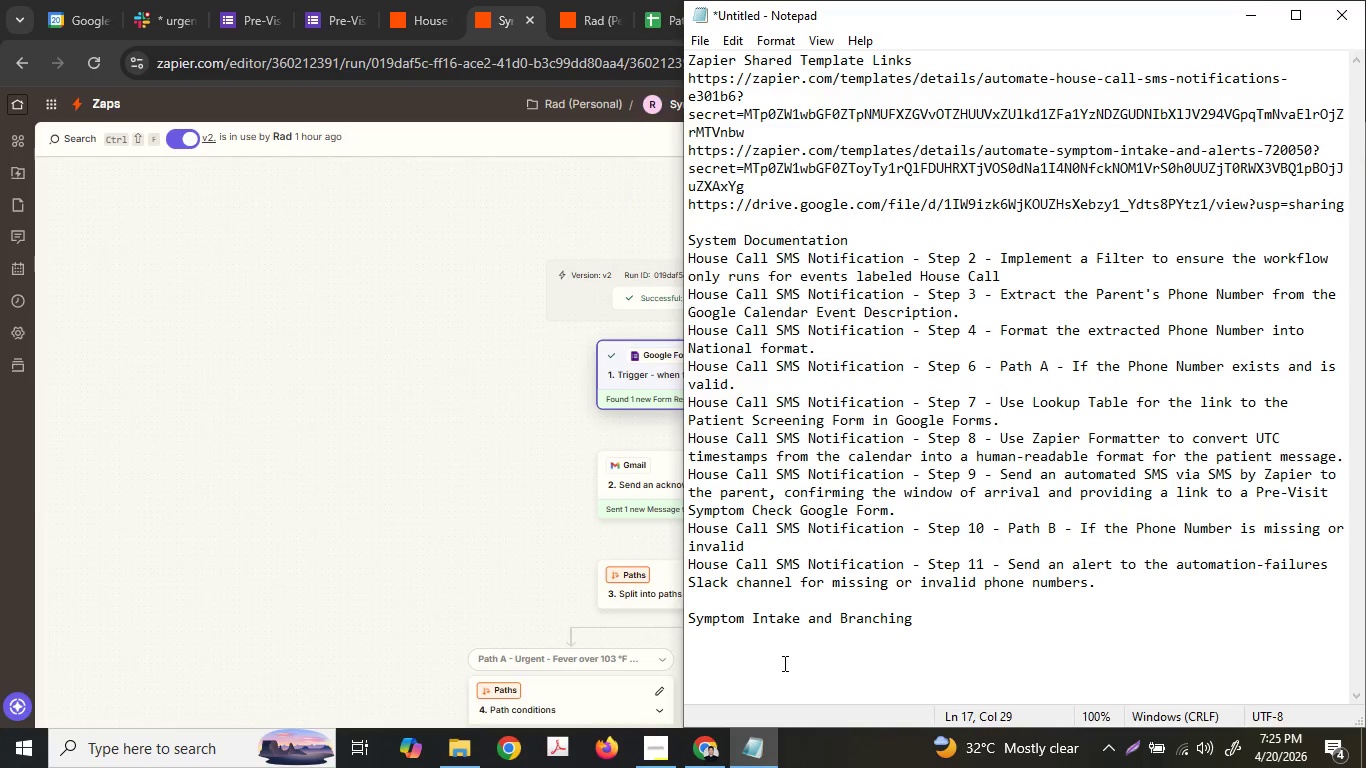 
type( - St)
 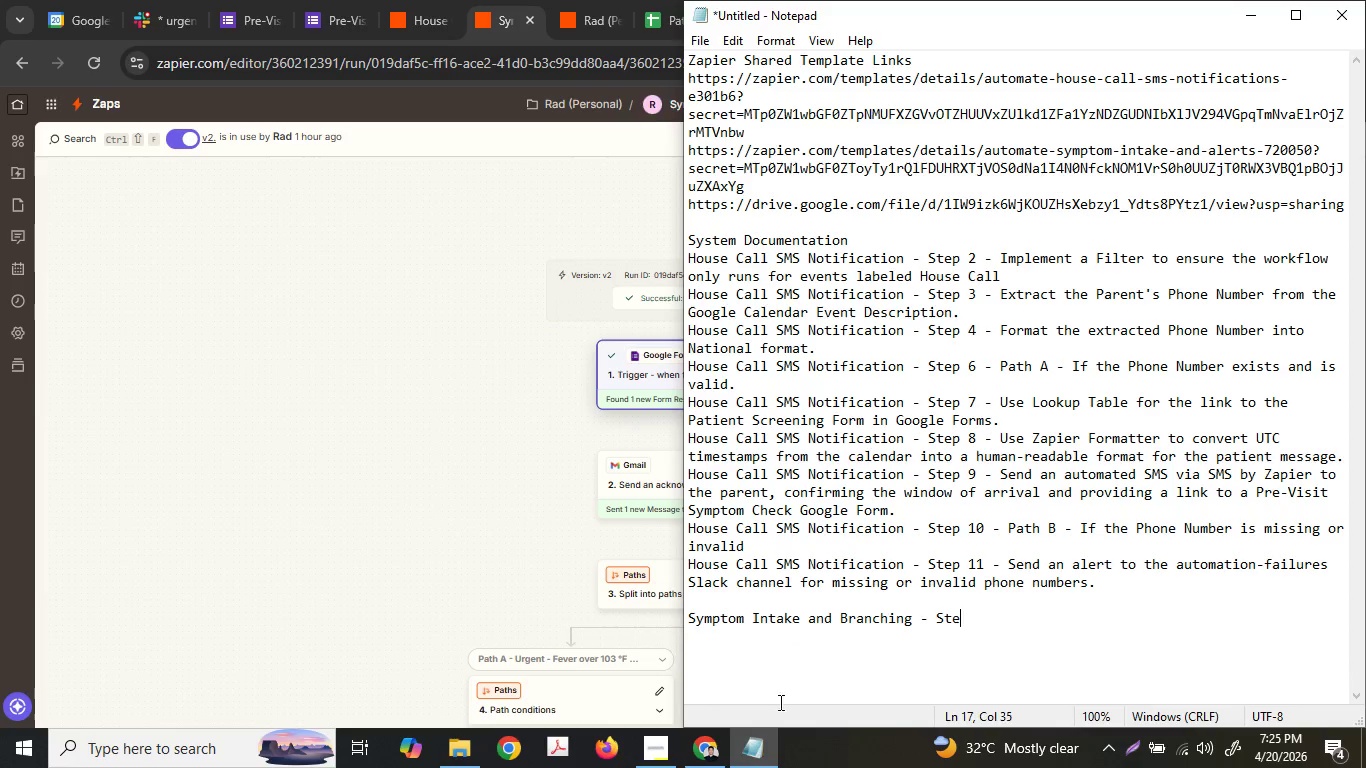 
type(ep 1 - )
 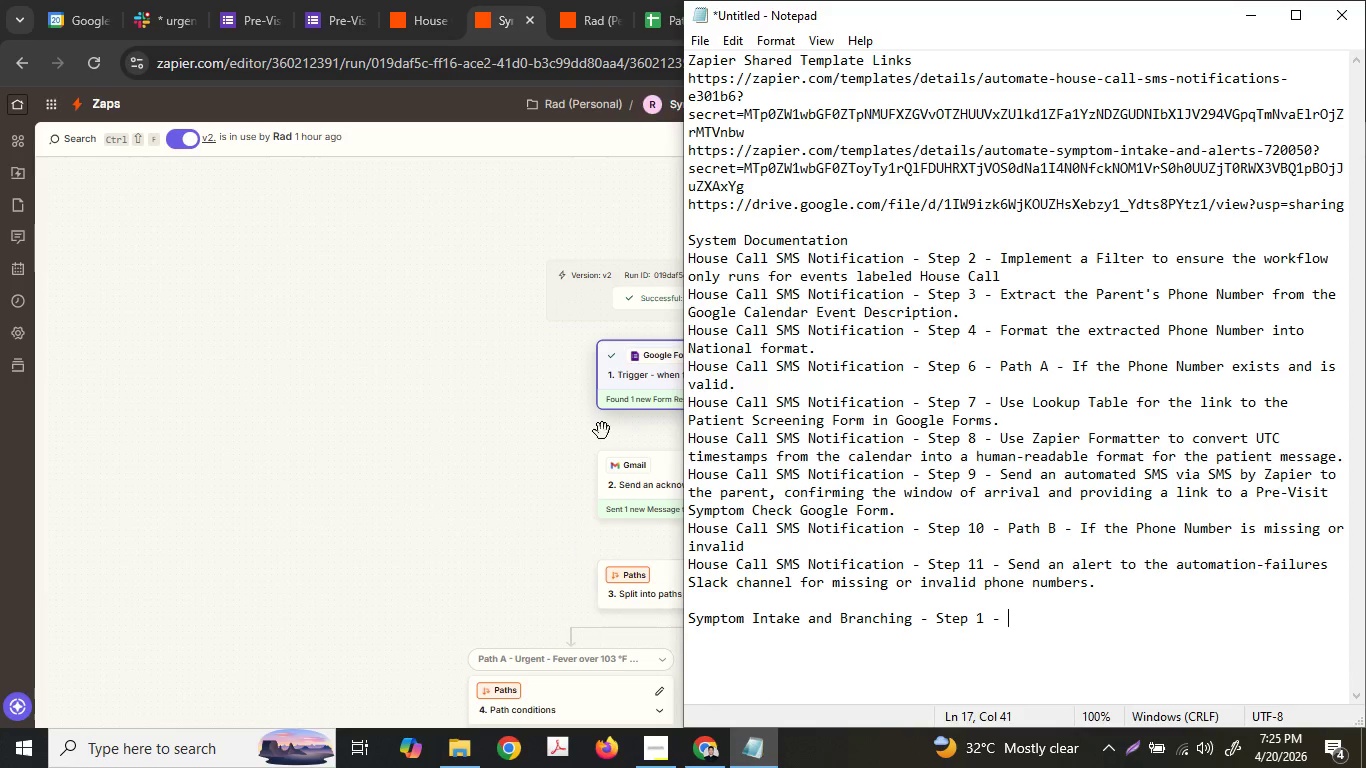 
left_click([631, 384])
 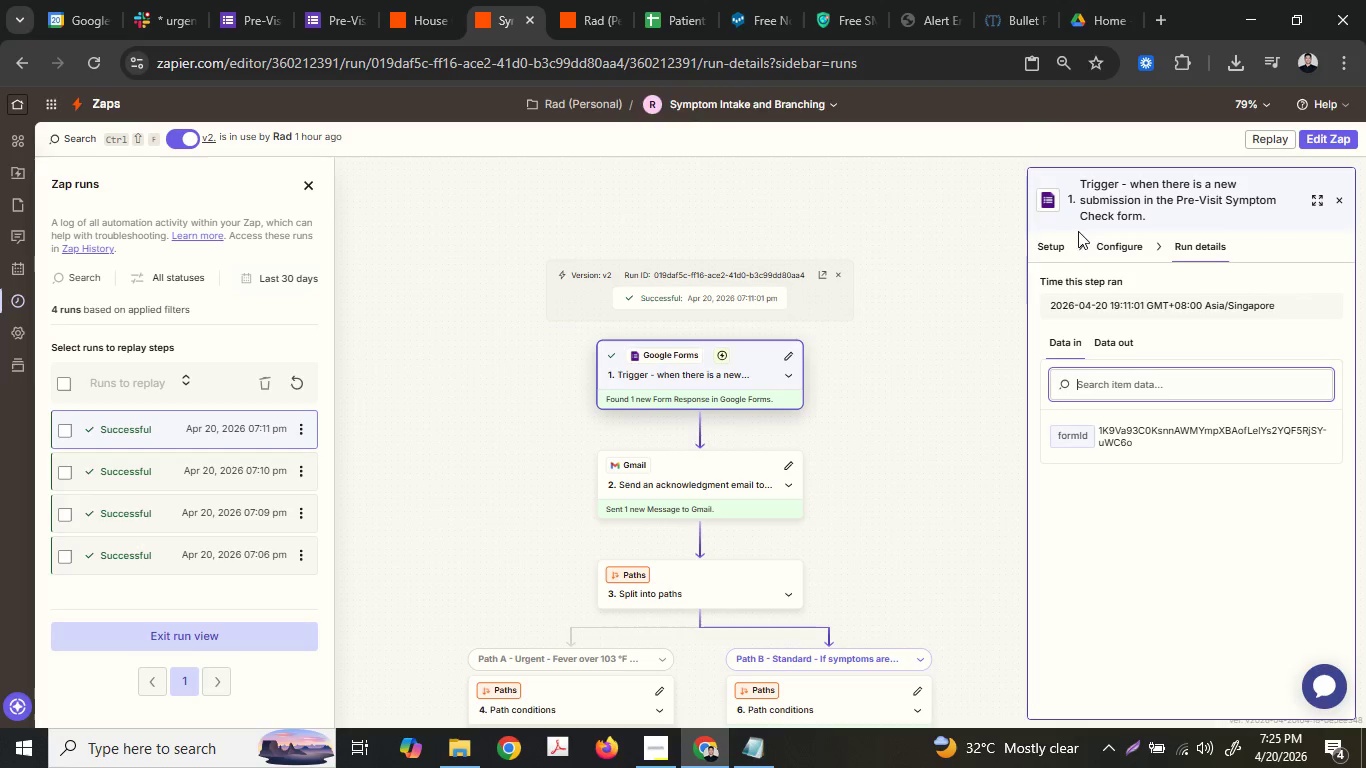 
left_click([1089, 214])
 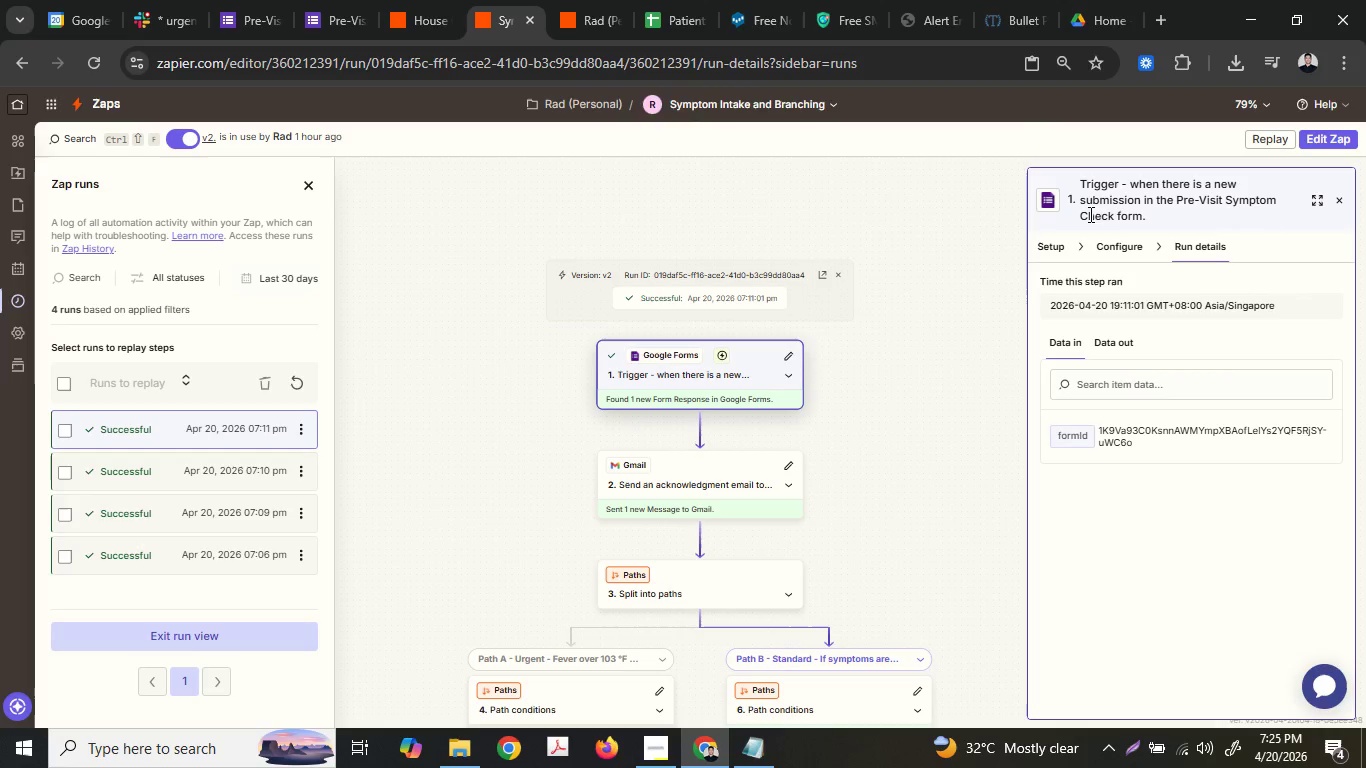 
key(Control+ControlLeft)
 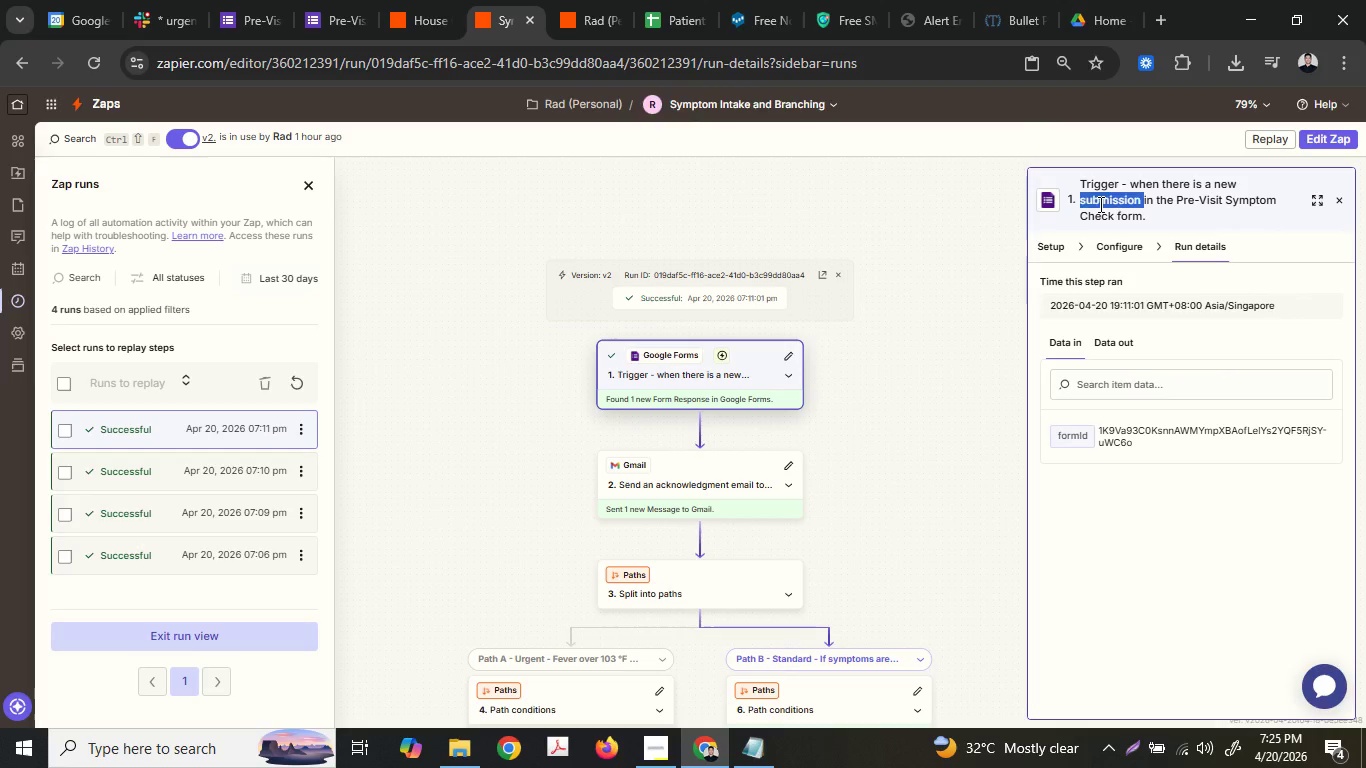 
double_click([1099, 204])
 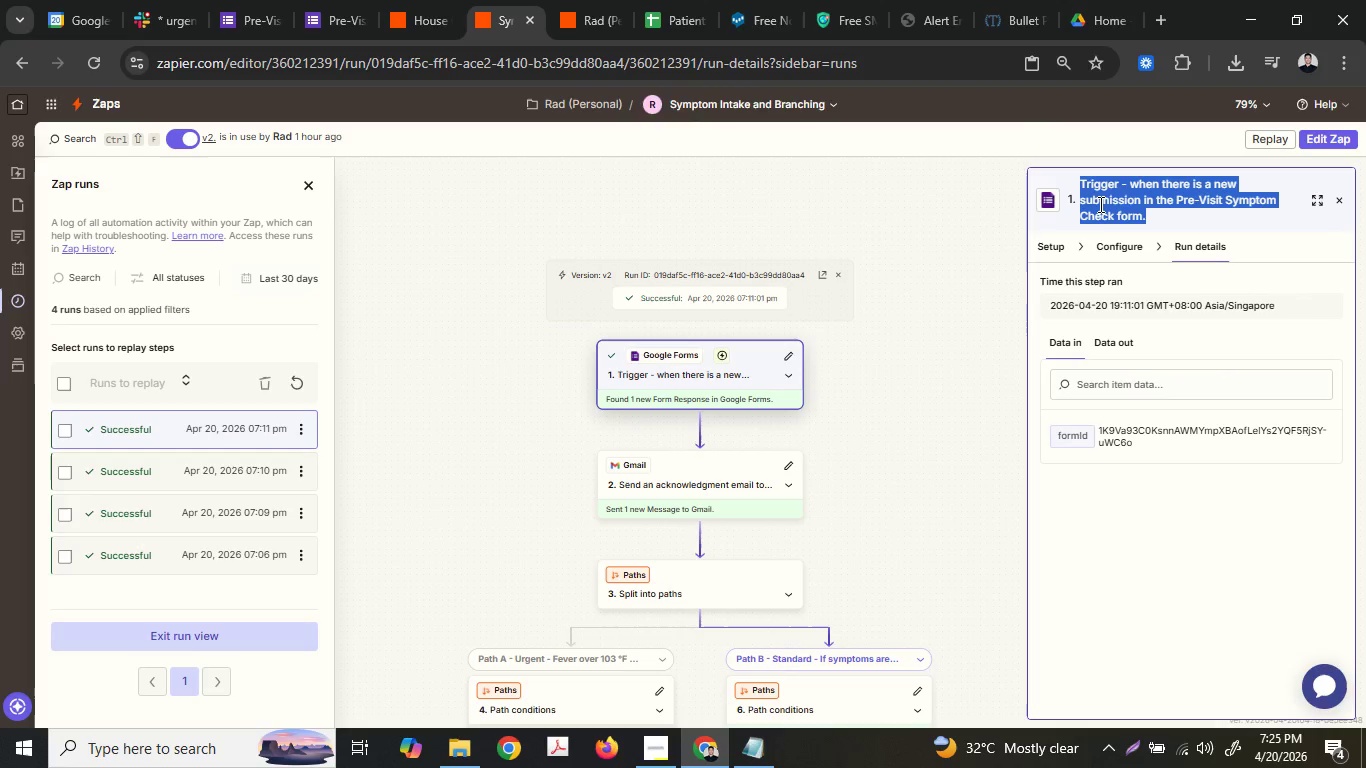 
triple_click([1099, 204])
 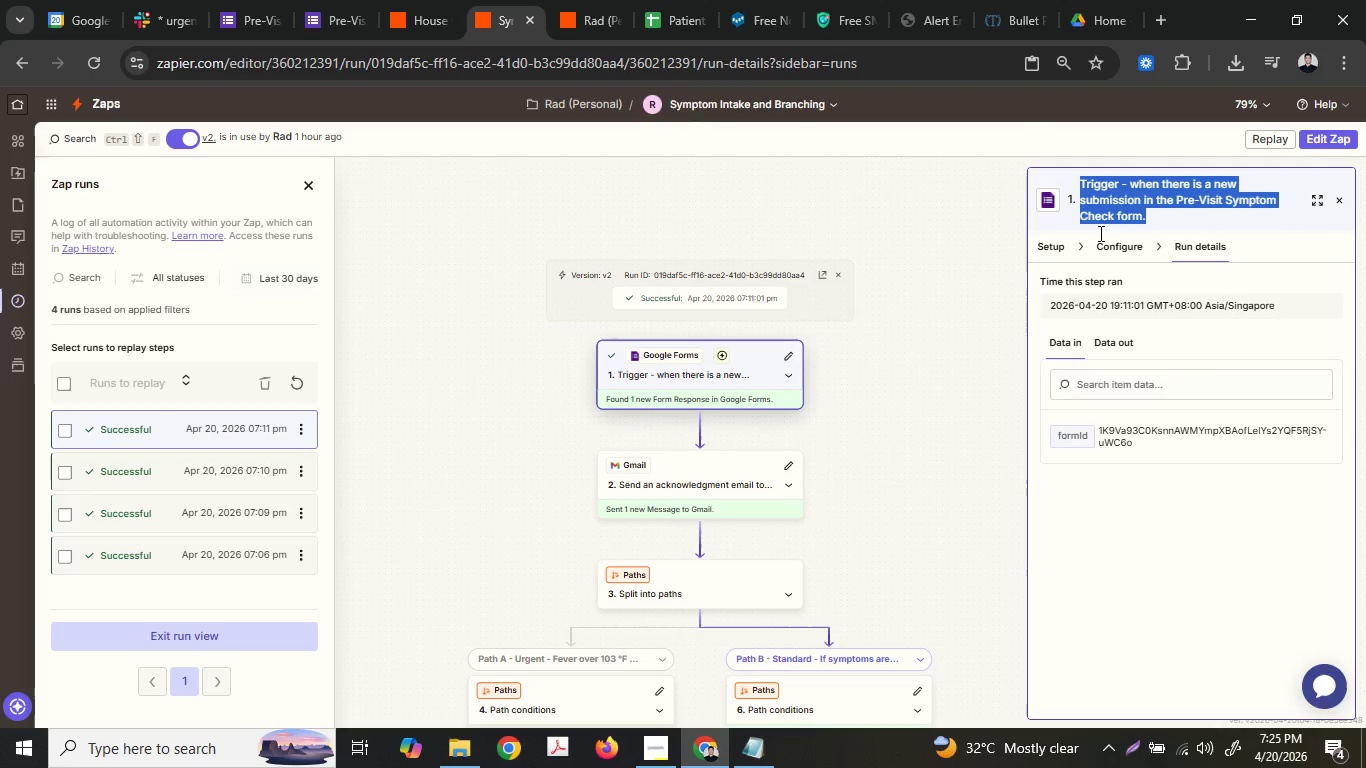 
key(Control+ControlLeft)
 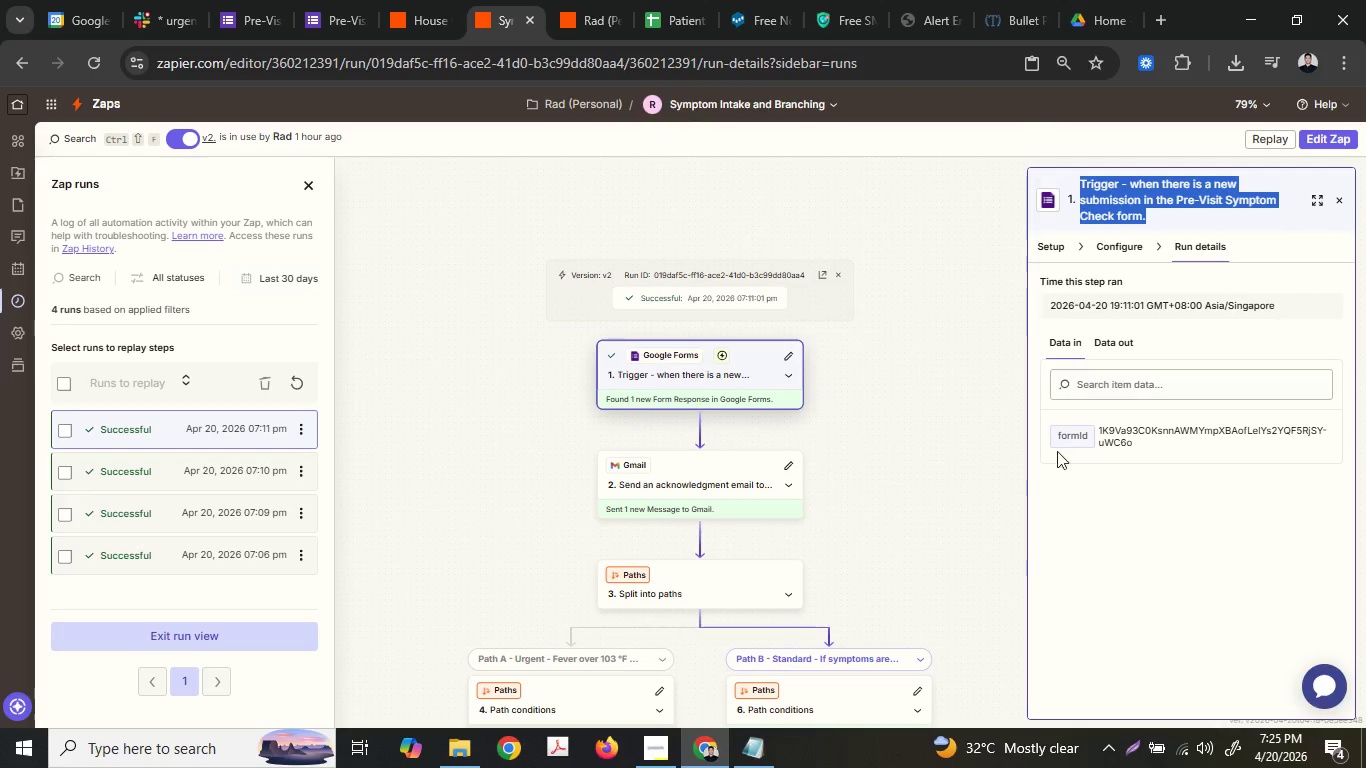 
key(Control+C)
 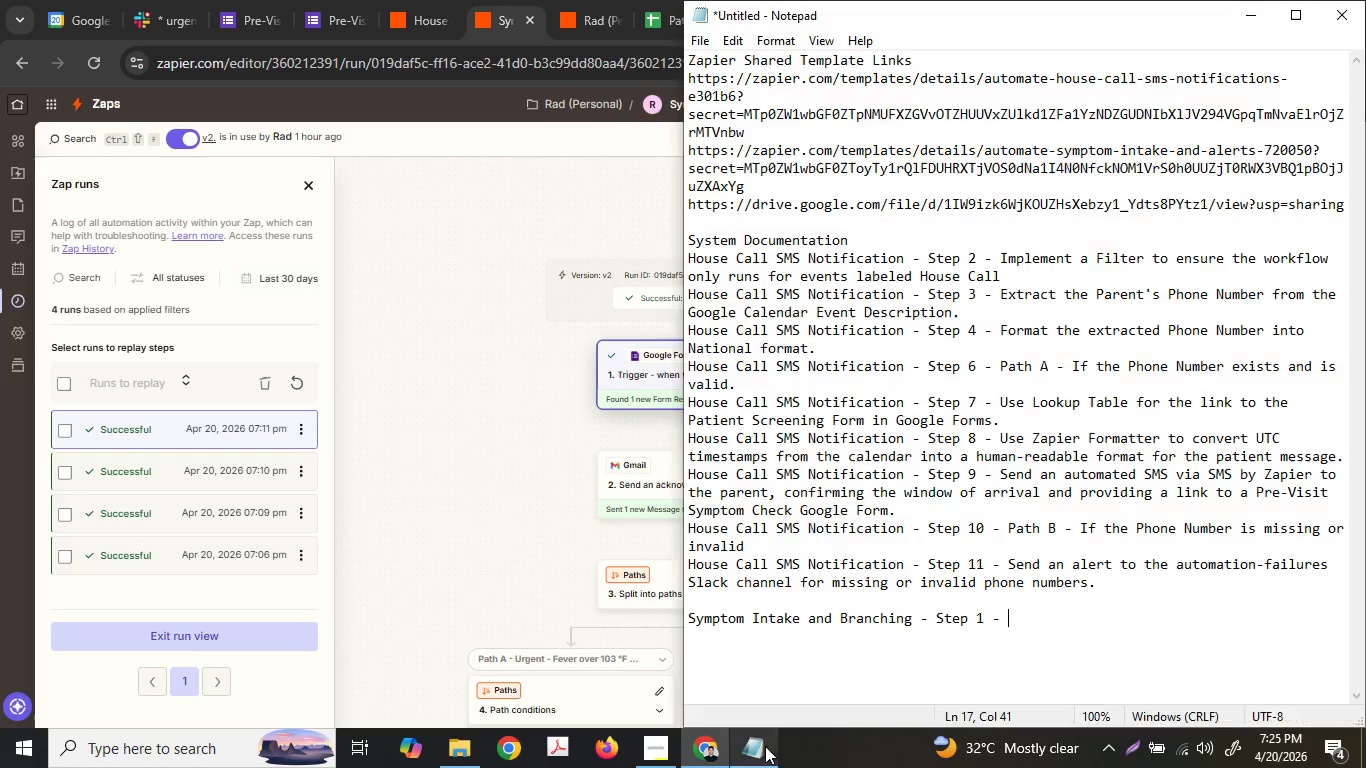 
key(Control+ControlLeft)
 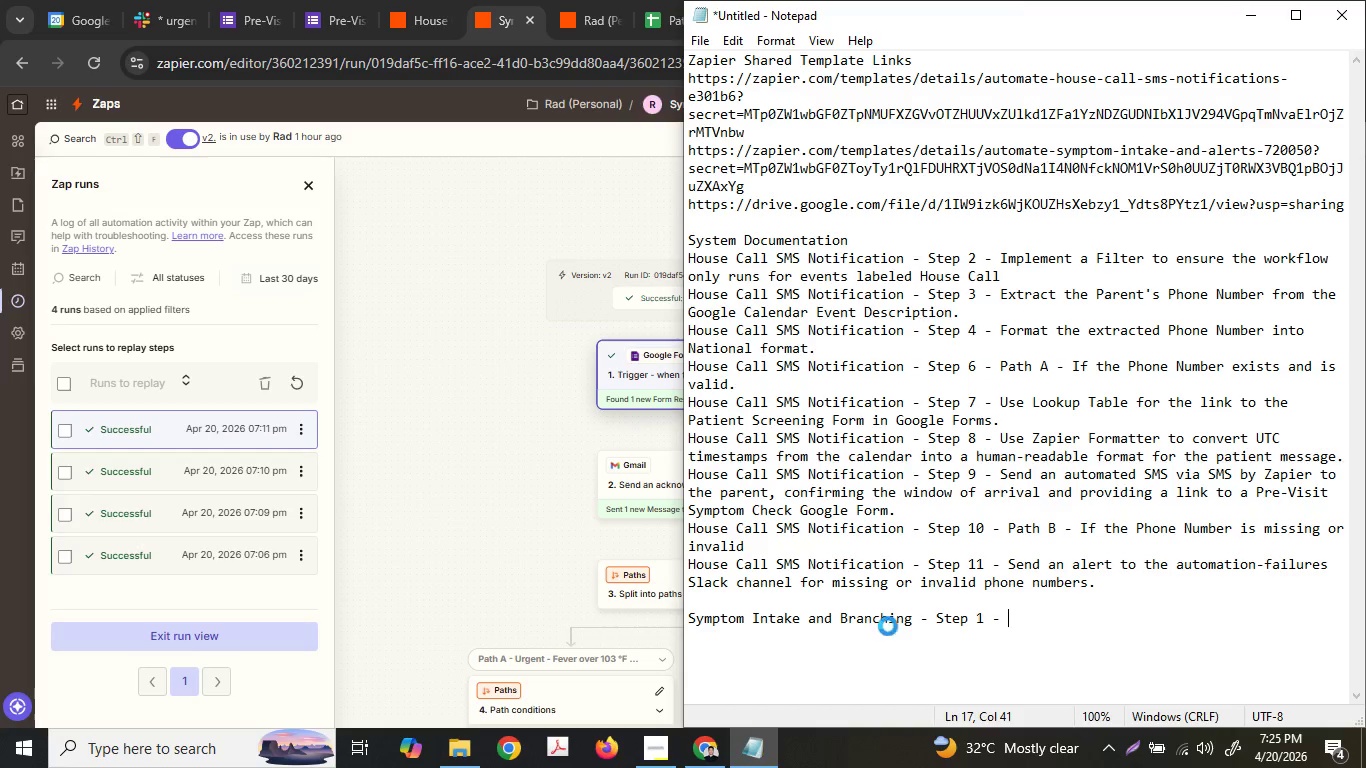 
key(Control+V)
 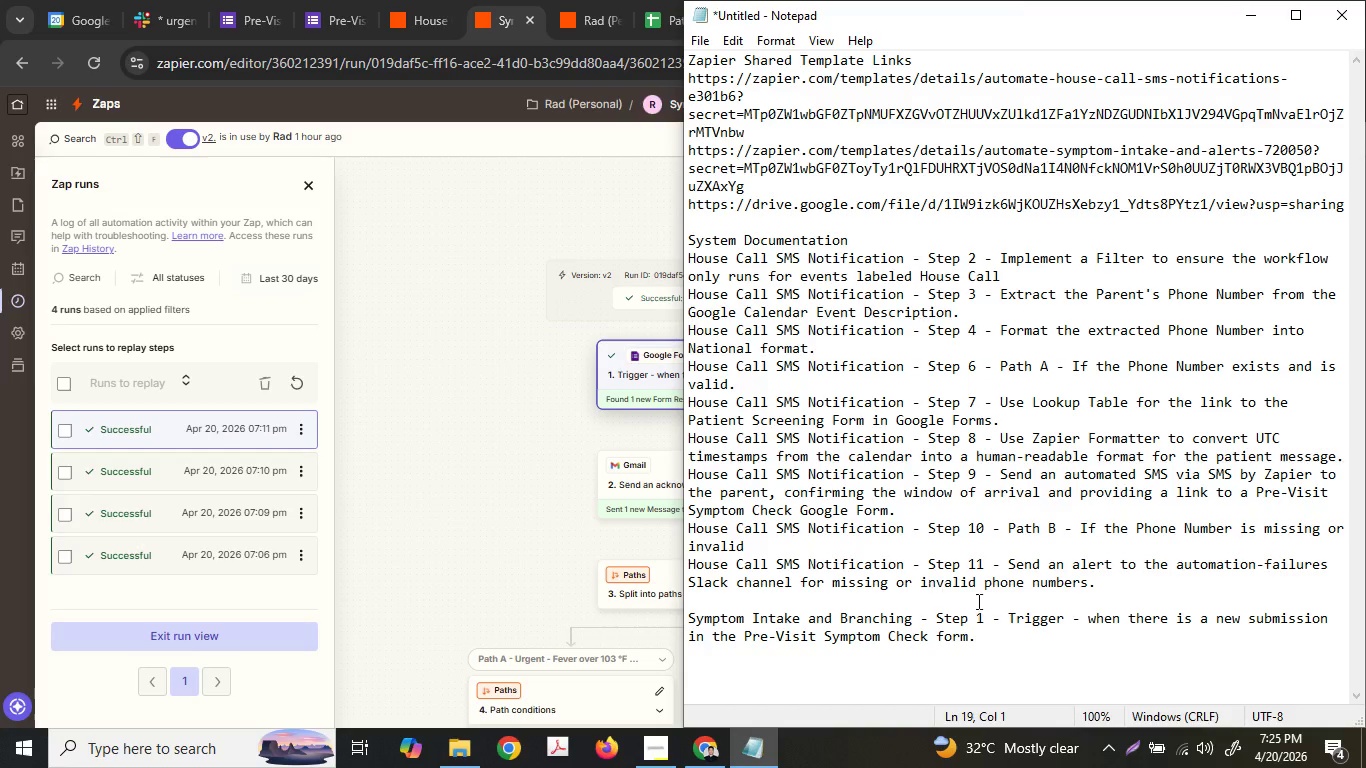 
left_click_drag(start_coordinate=[979, 614], to_coordinate=[677, 622])
 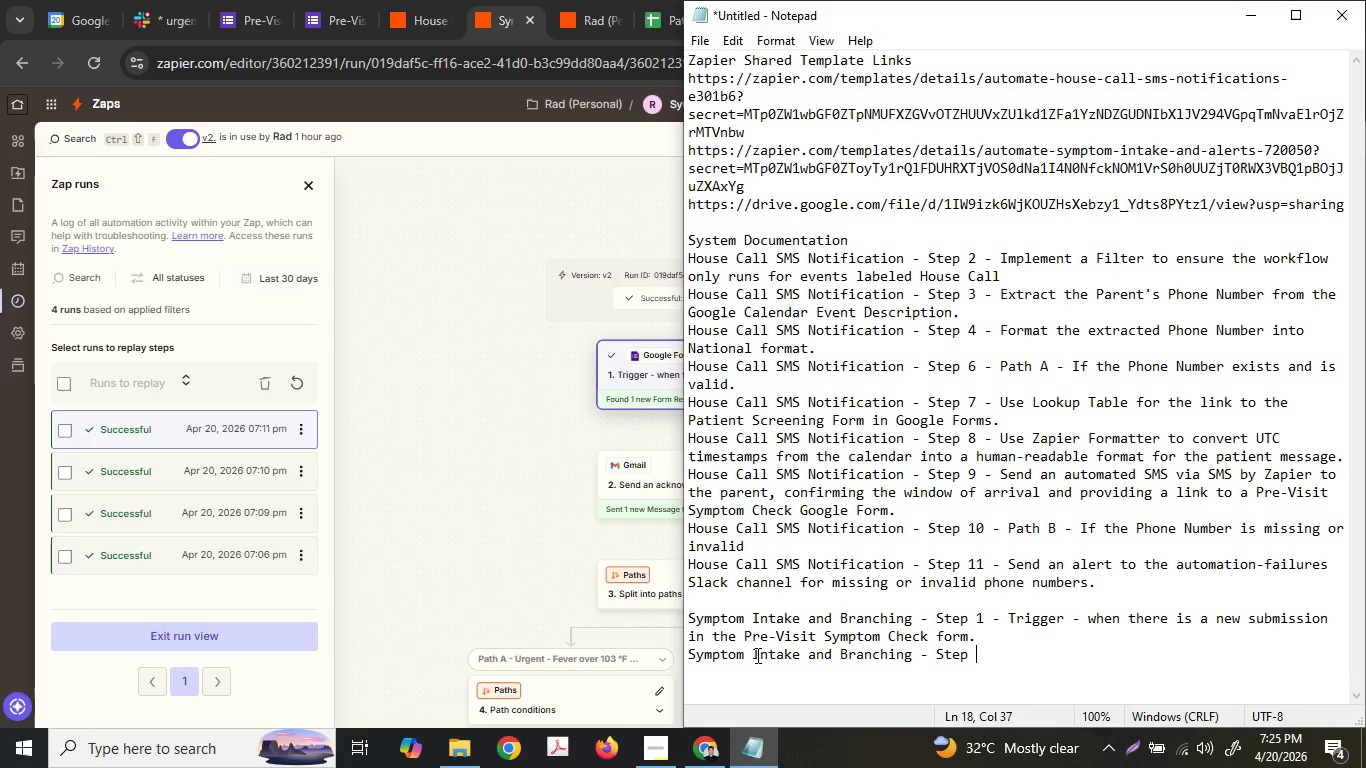 
key(Control+C)
 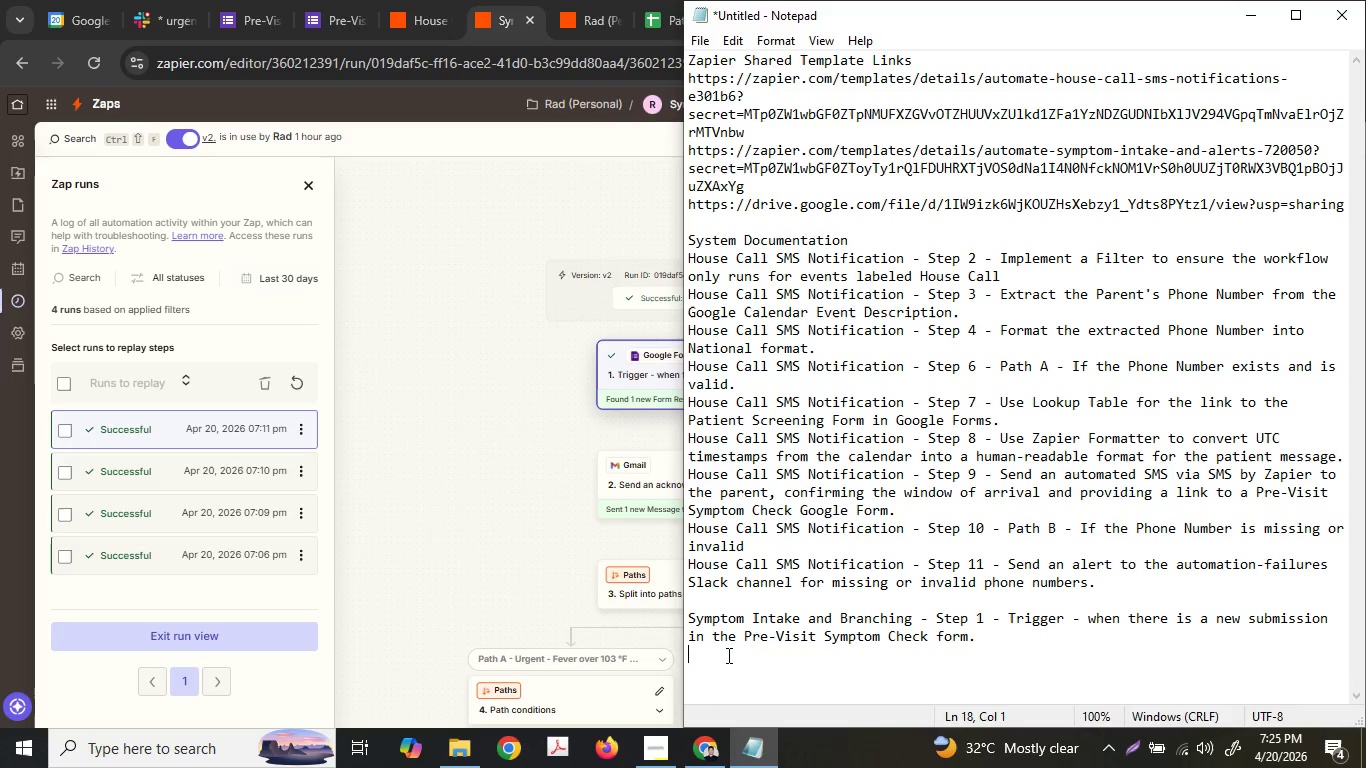 
left_click([727, 655])
 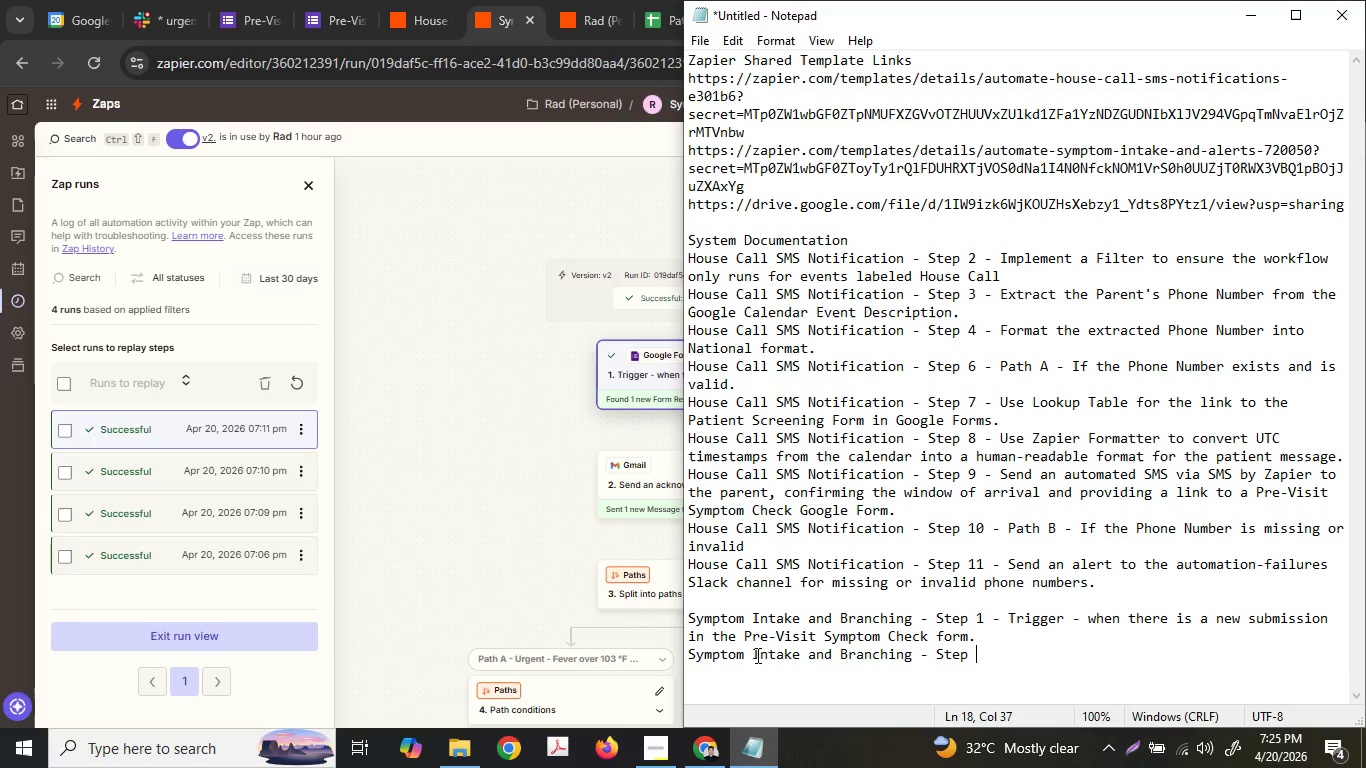 
key(Control+ControlLeft)
 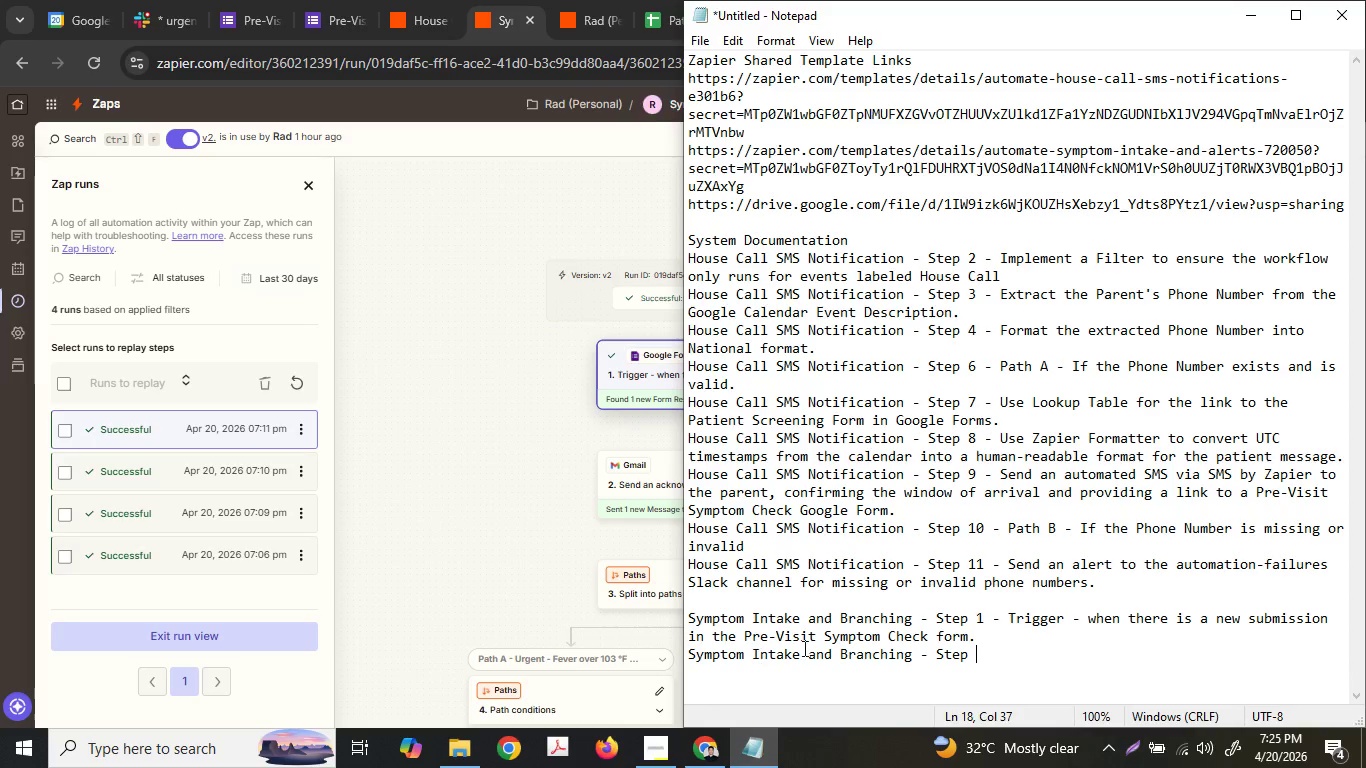 
key(Control+V)
 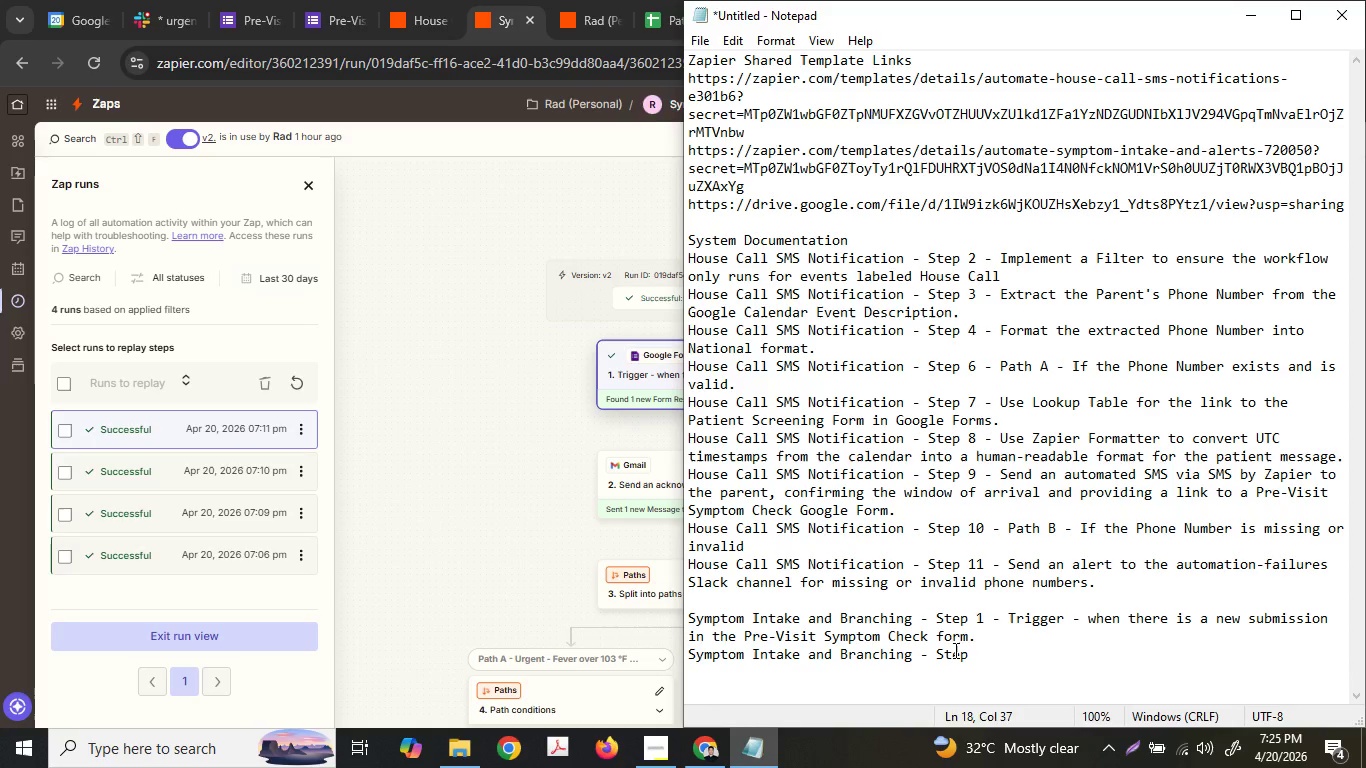 
key(2)
 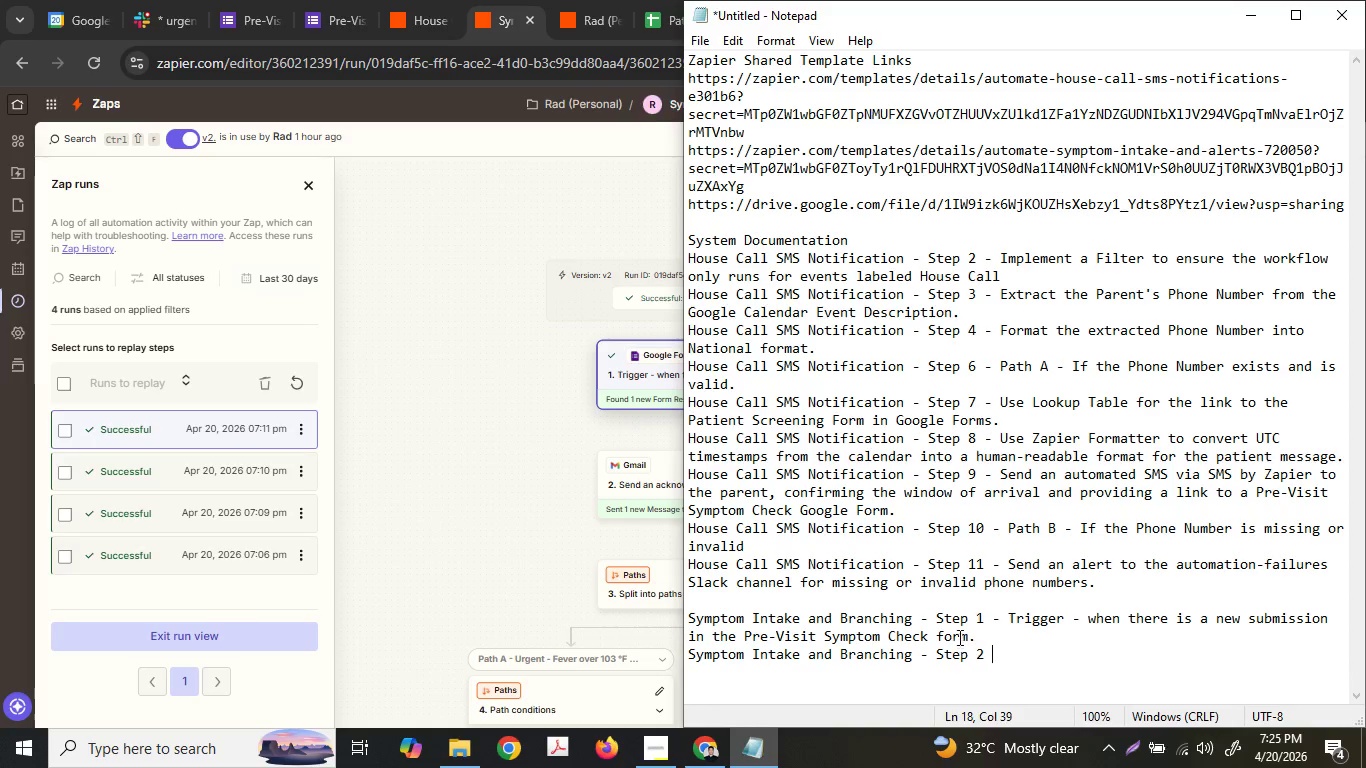 
key(Space)
 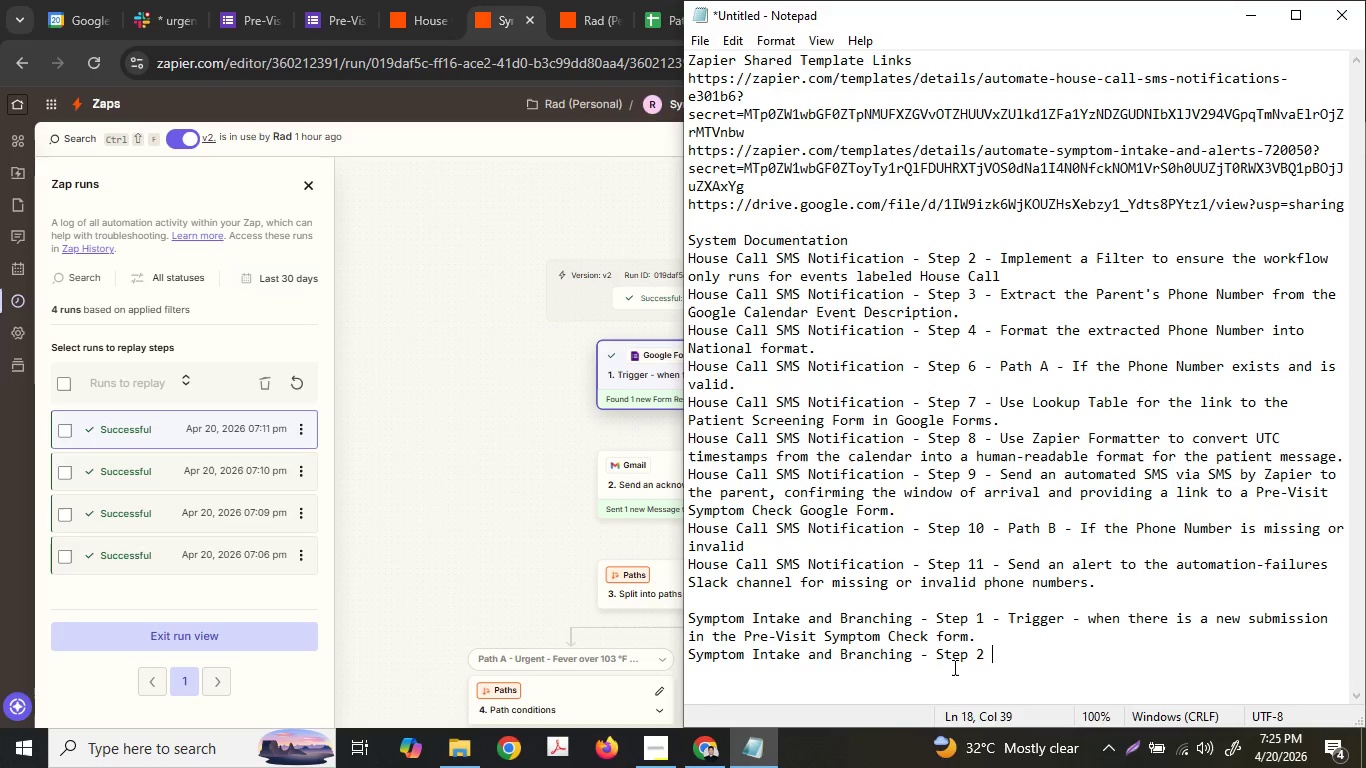 
key(Minus)
 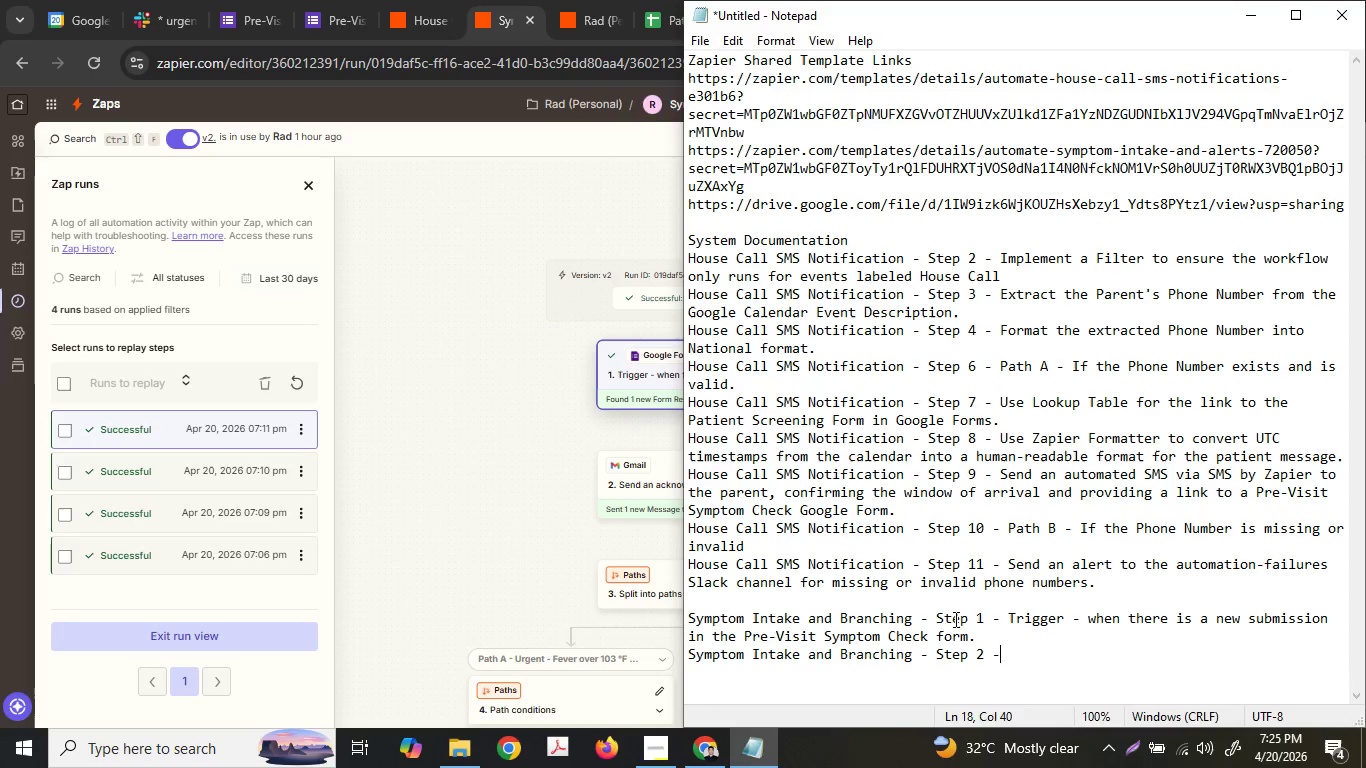 
key(Space)
 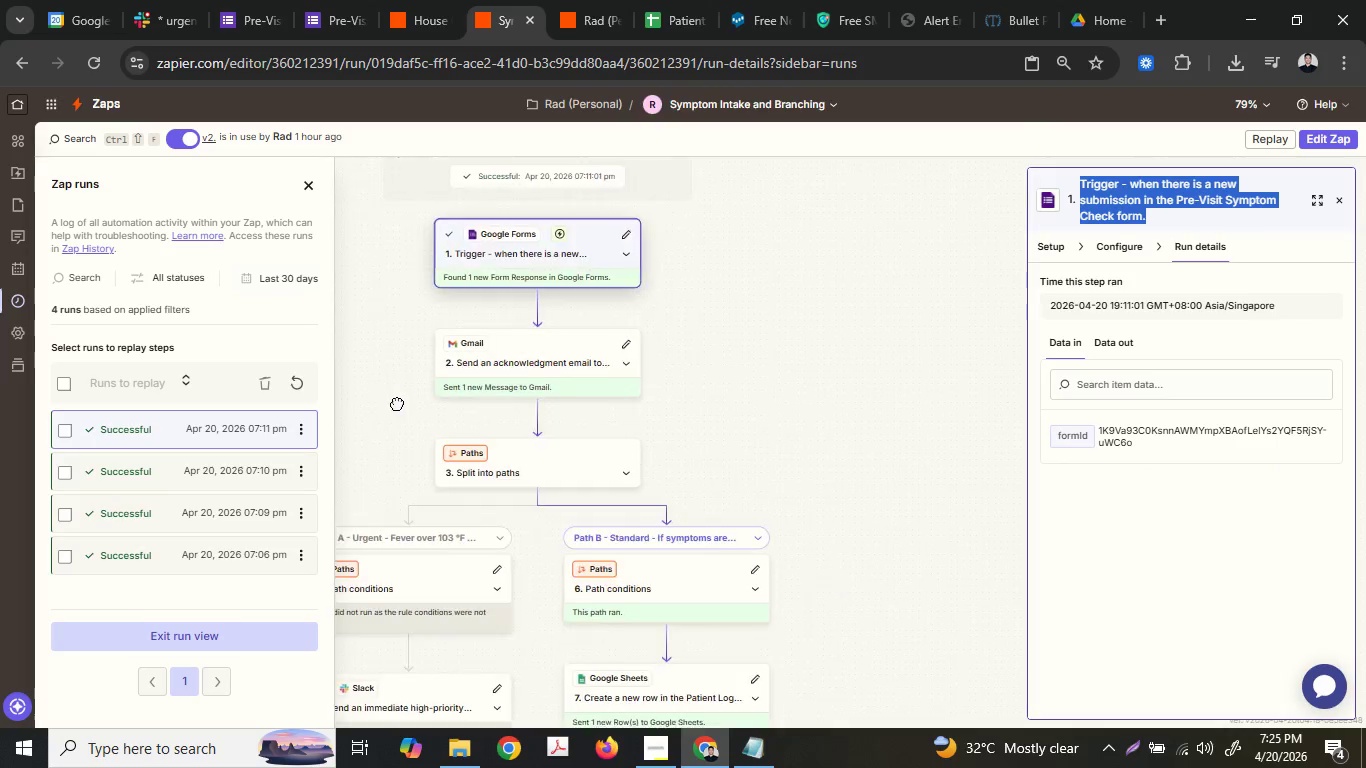 
left_click([550, 357])
 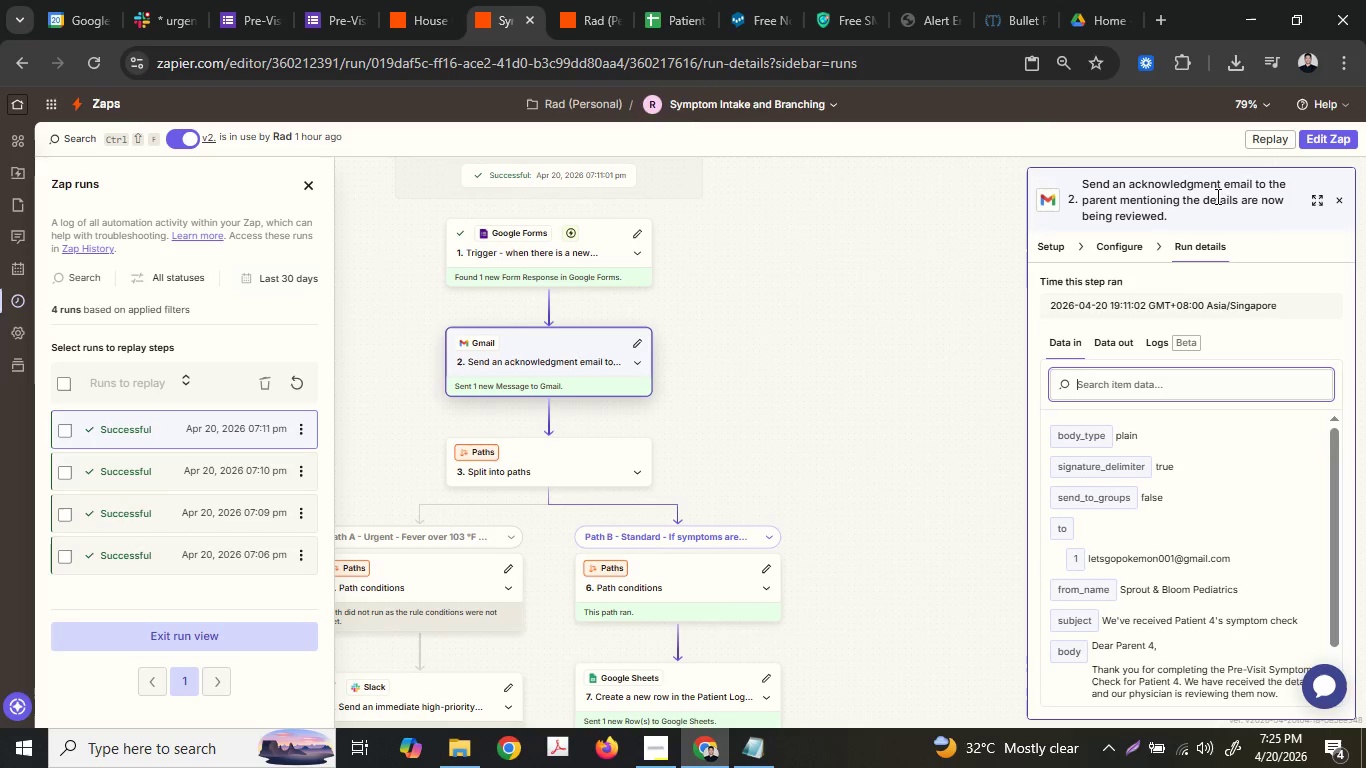 
double_click([1213, 194])
 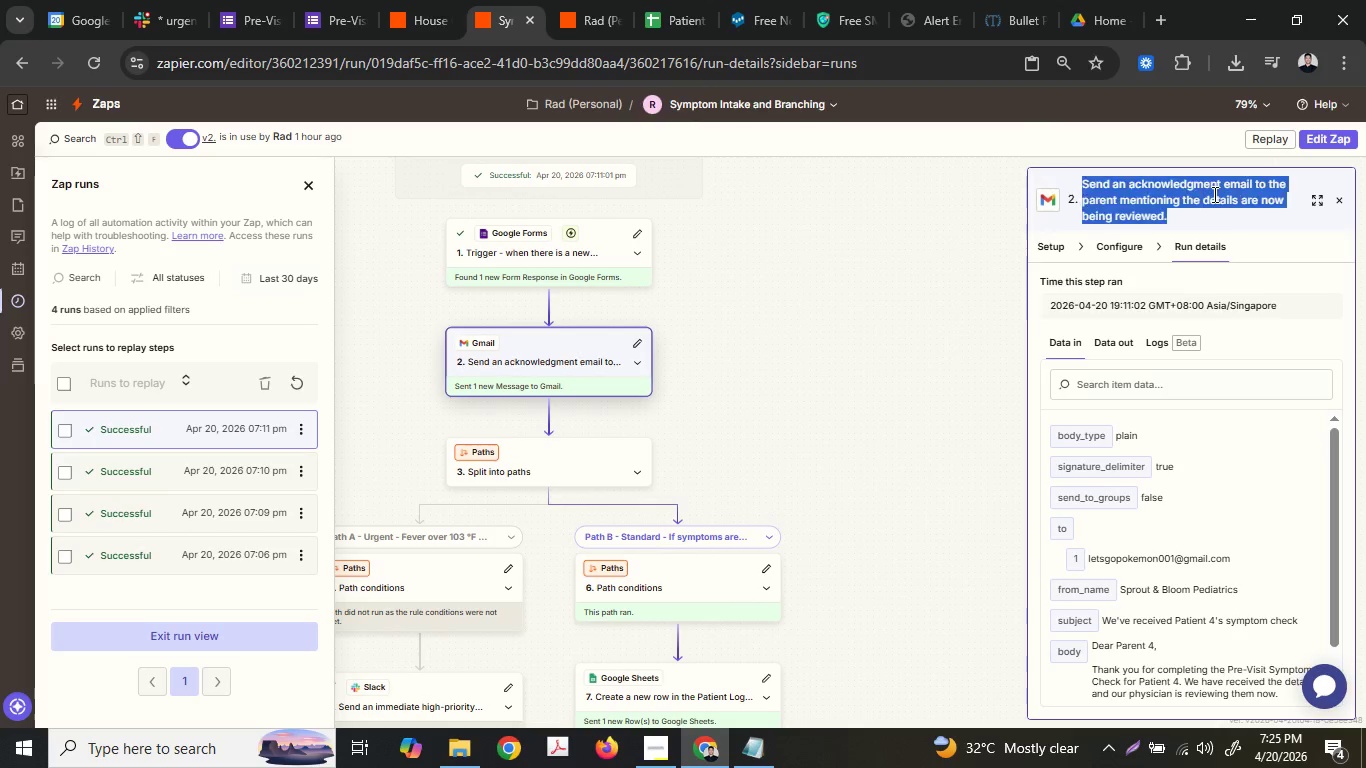 
triple_click([1213, 194])
 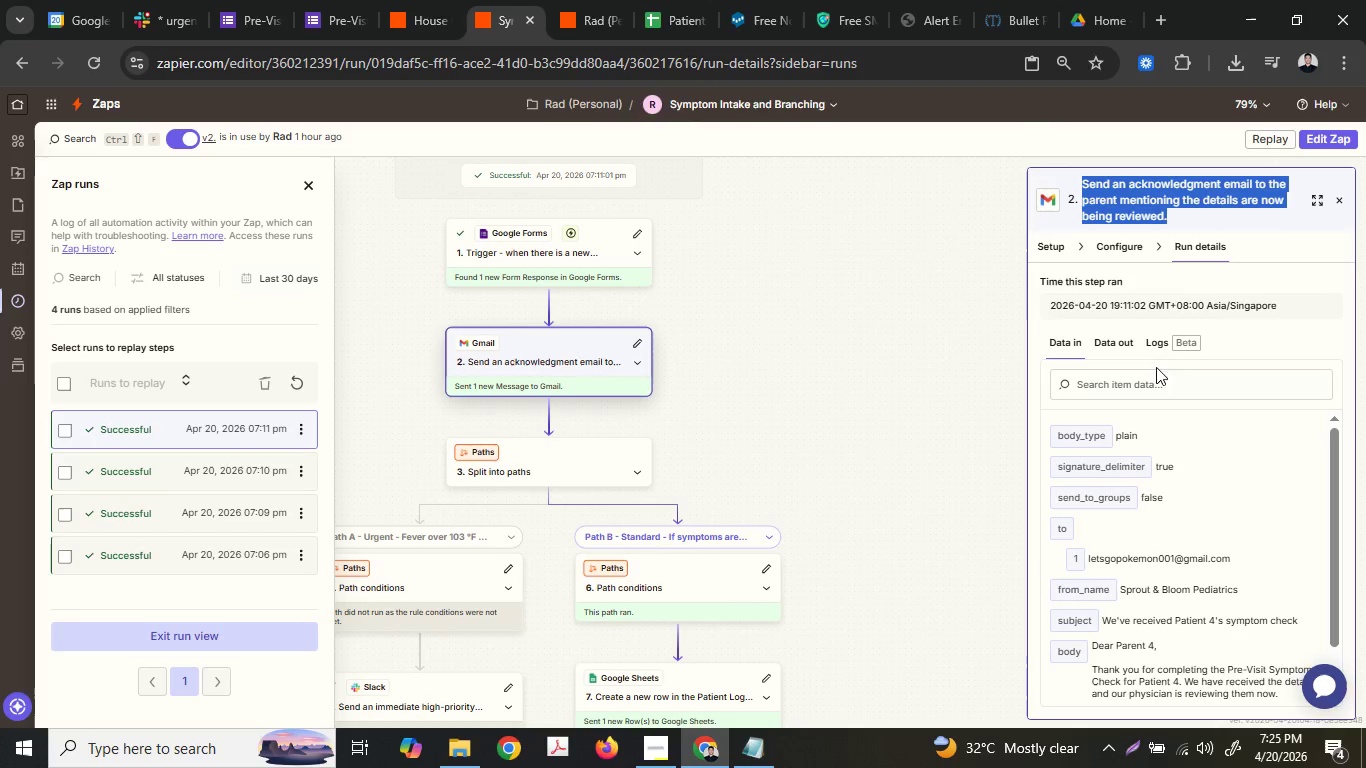 
key(Control+ControlLeft)
 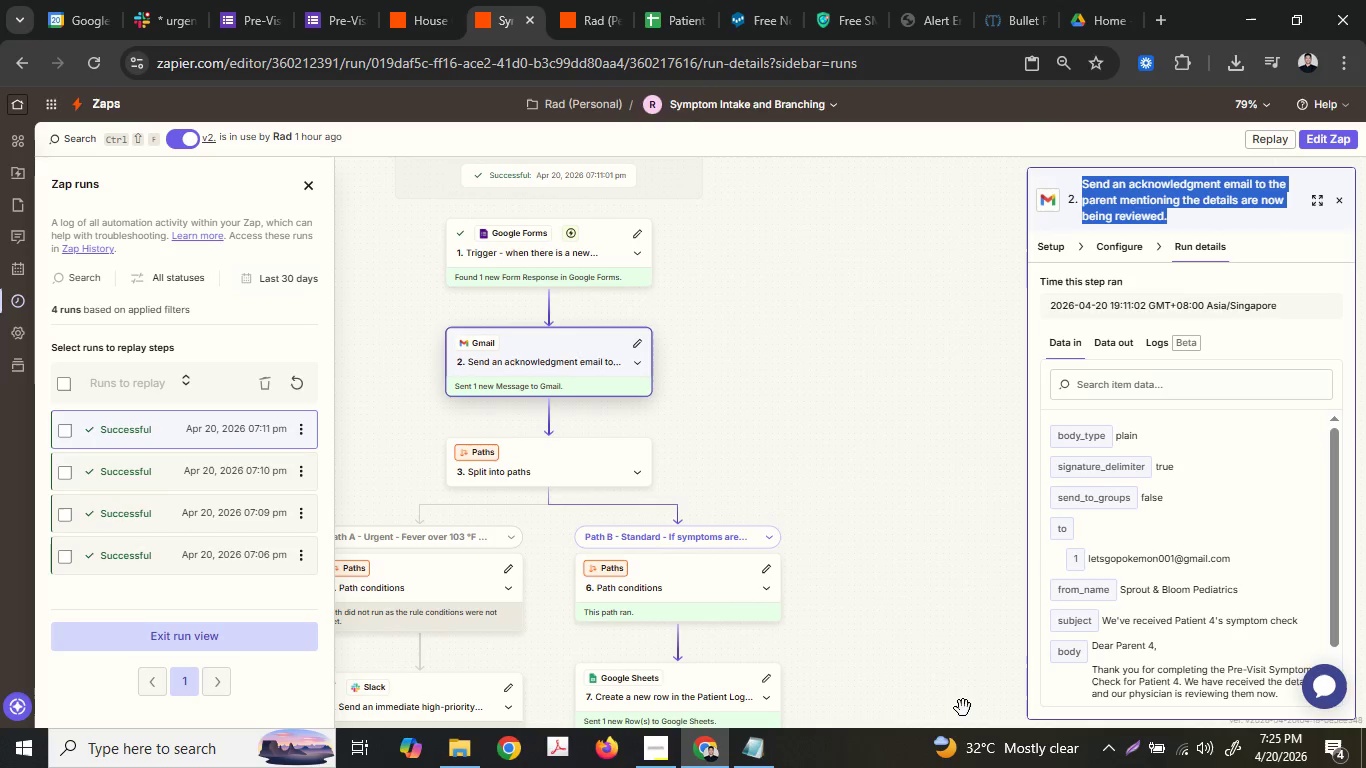 
key(Control+C)
 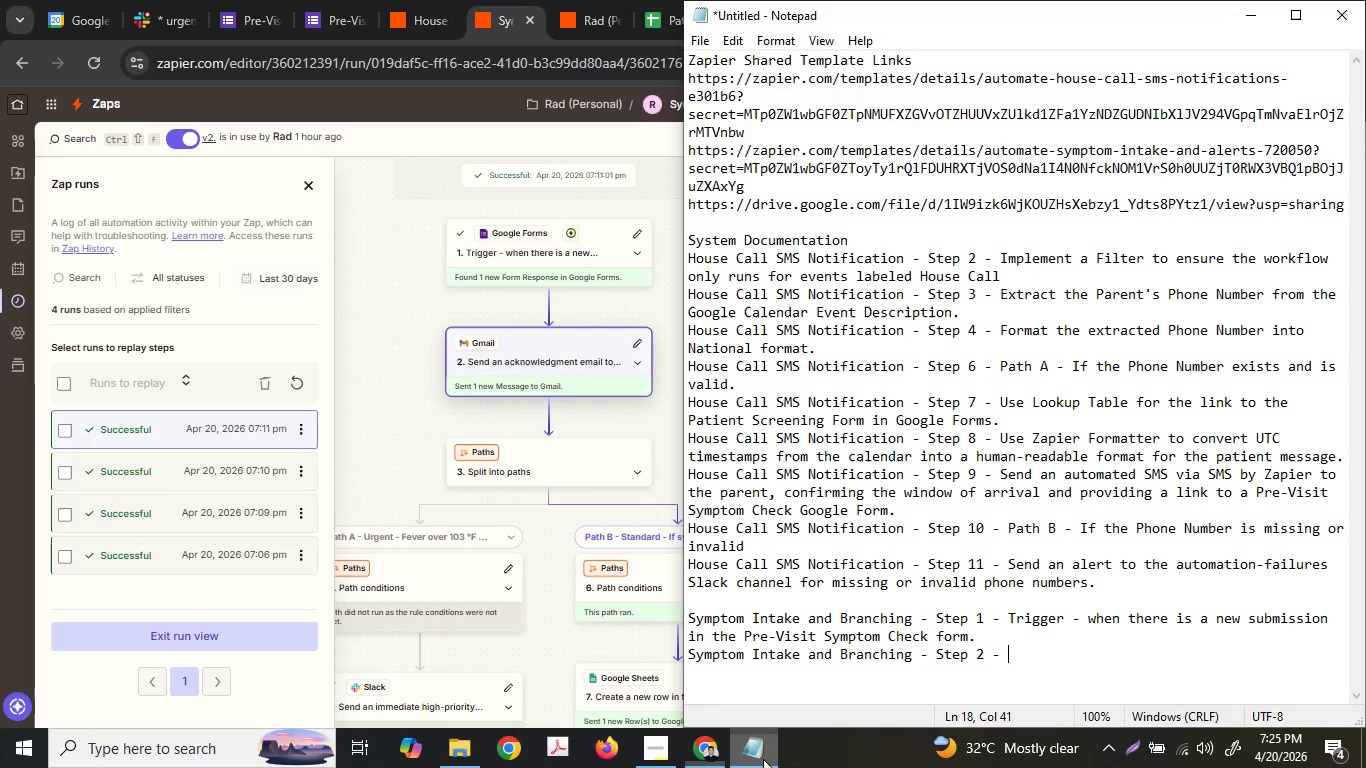 
key(Control+ControlLeft)
 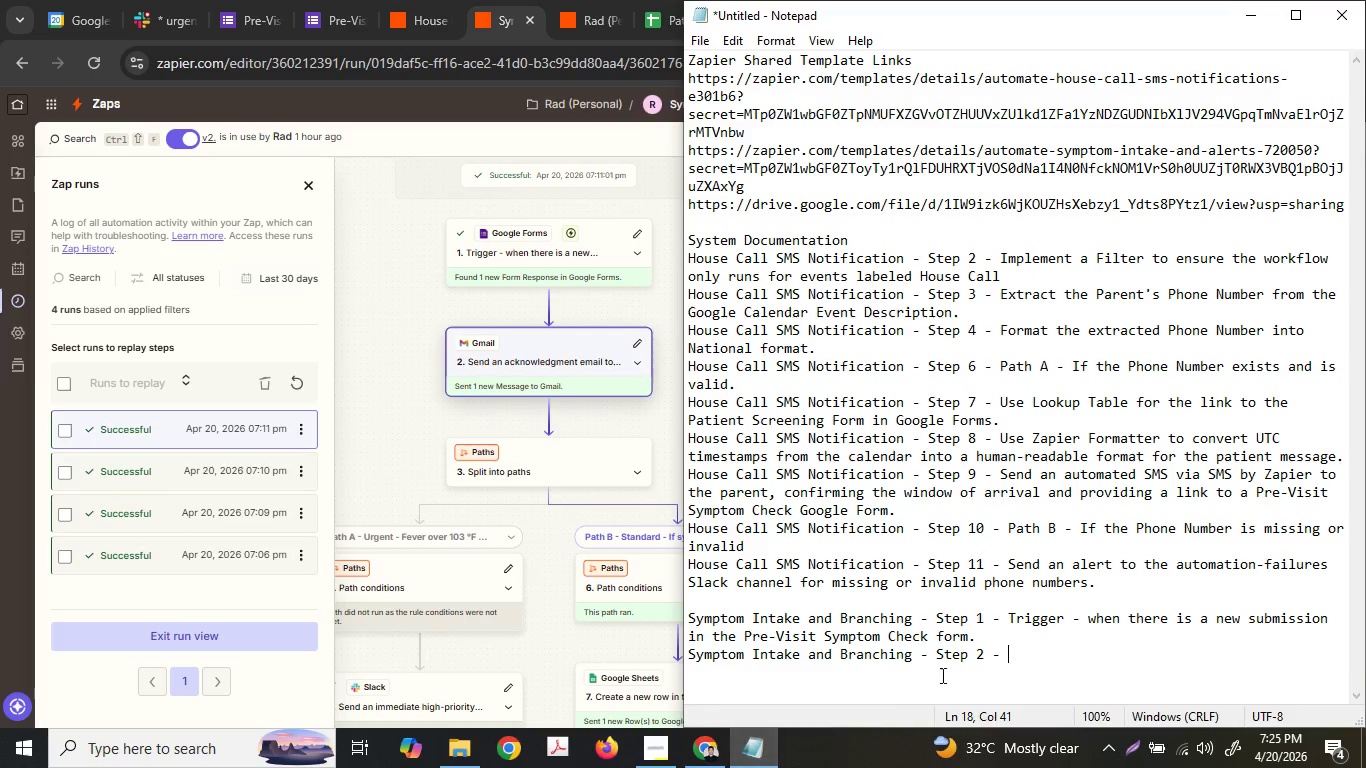 
key(Control+V)
 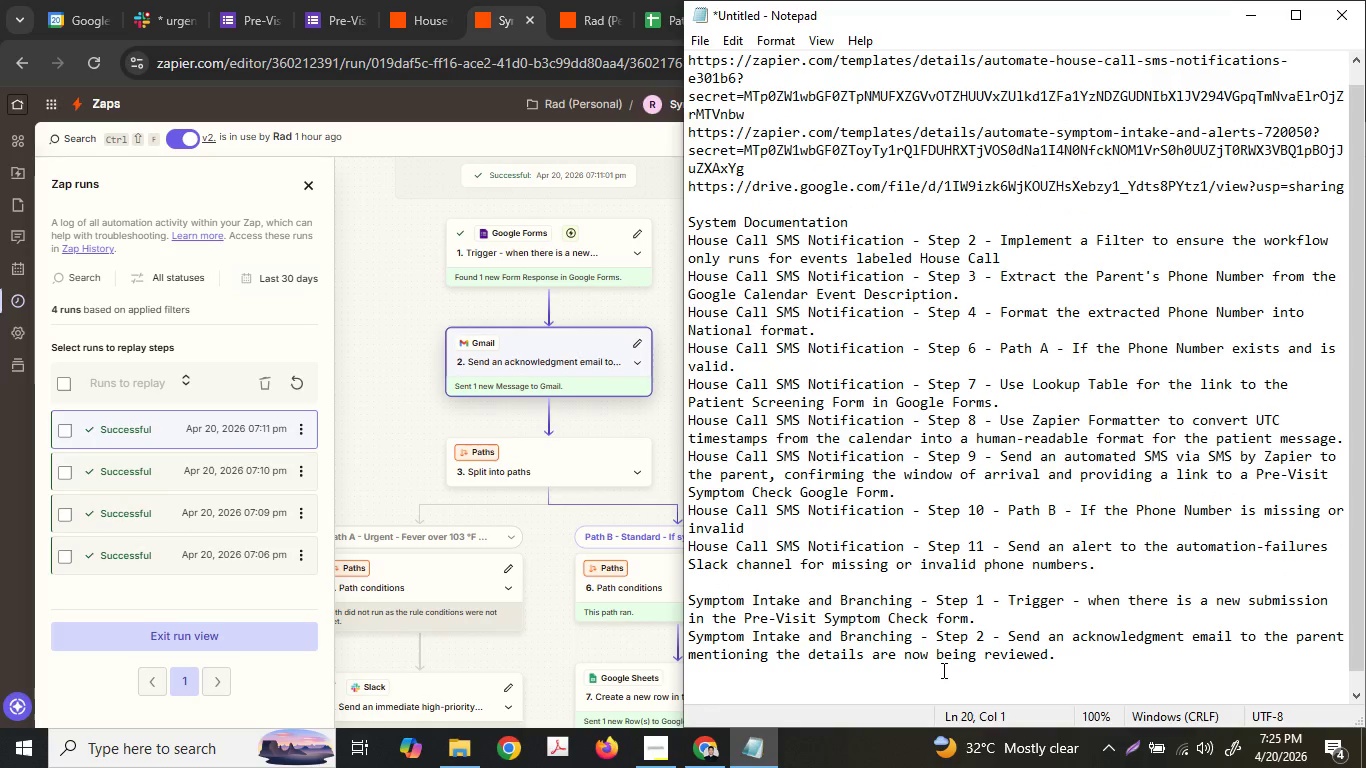 
key(Backspace)
 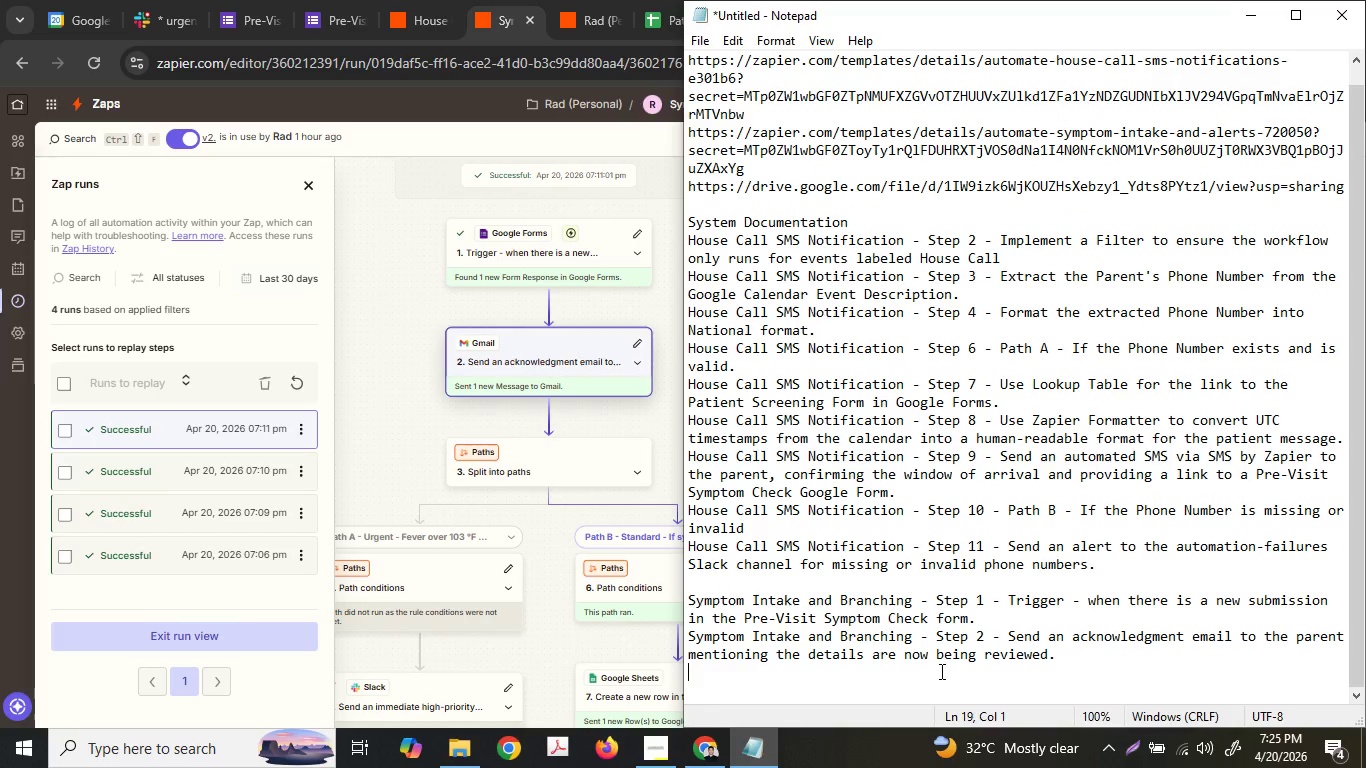 
left_click([940, 671])
 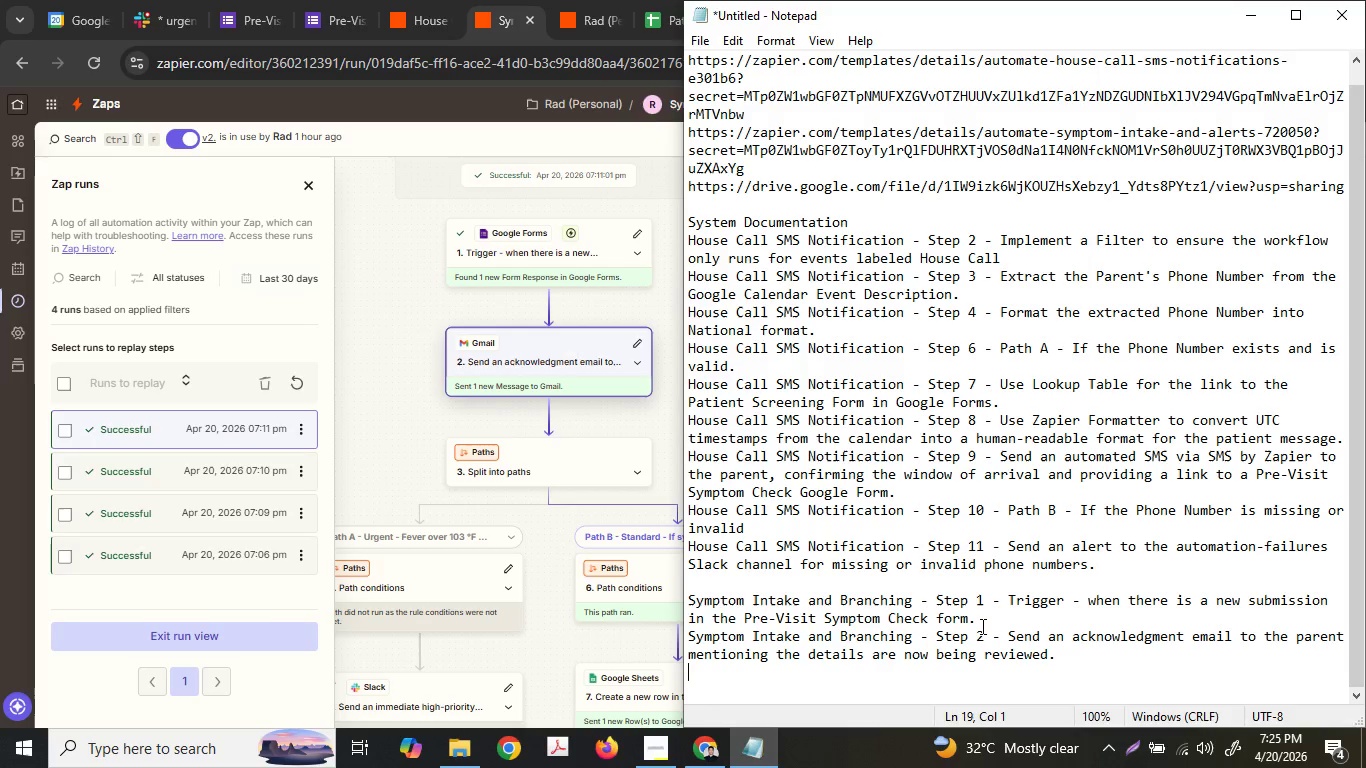 
left_click_drag(start_coordinate=[978, 632], to_coordinate=[652, 643])
 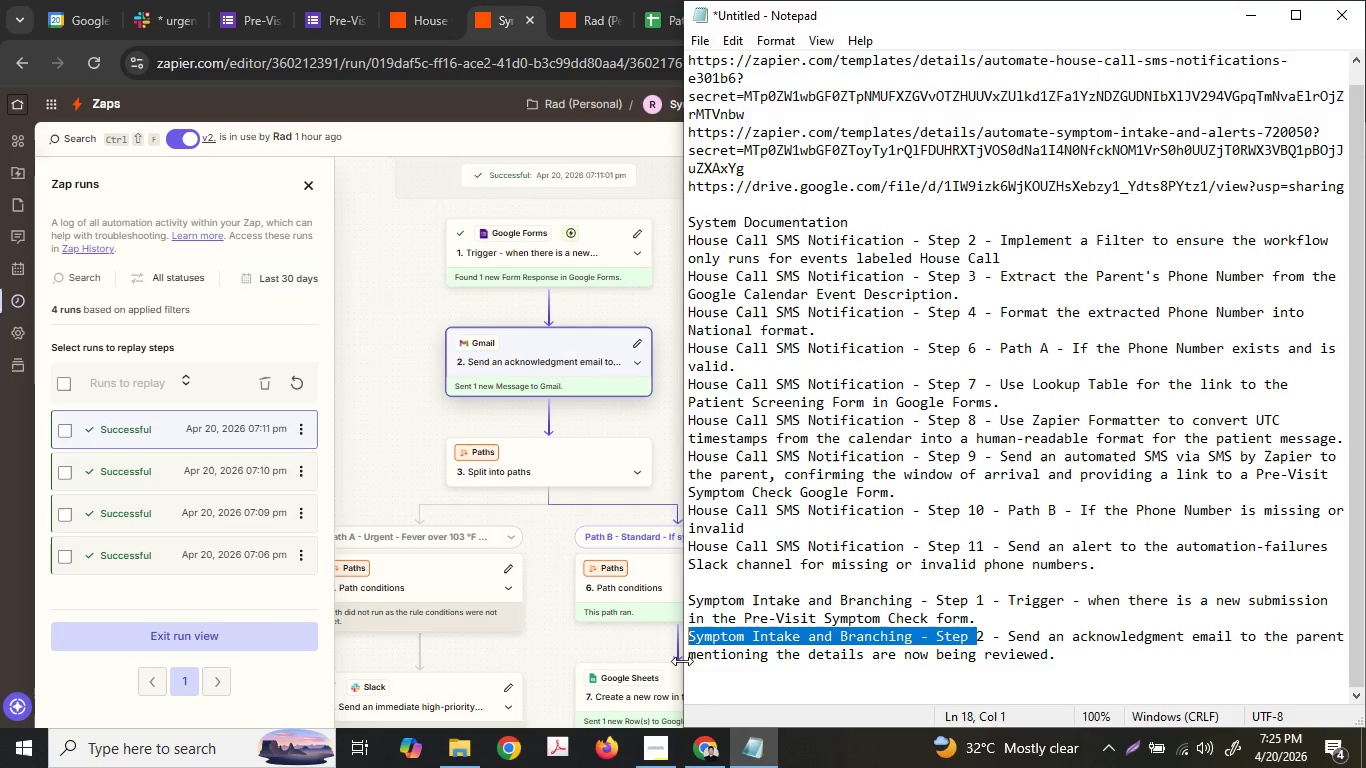 
key(Control+ControlLeft)
 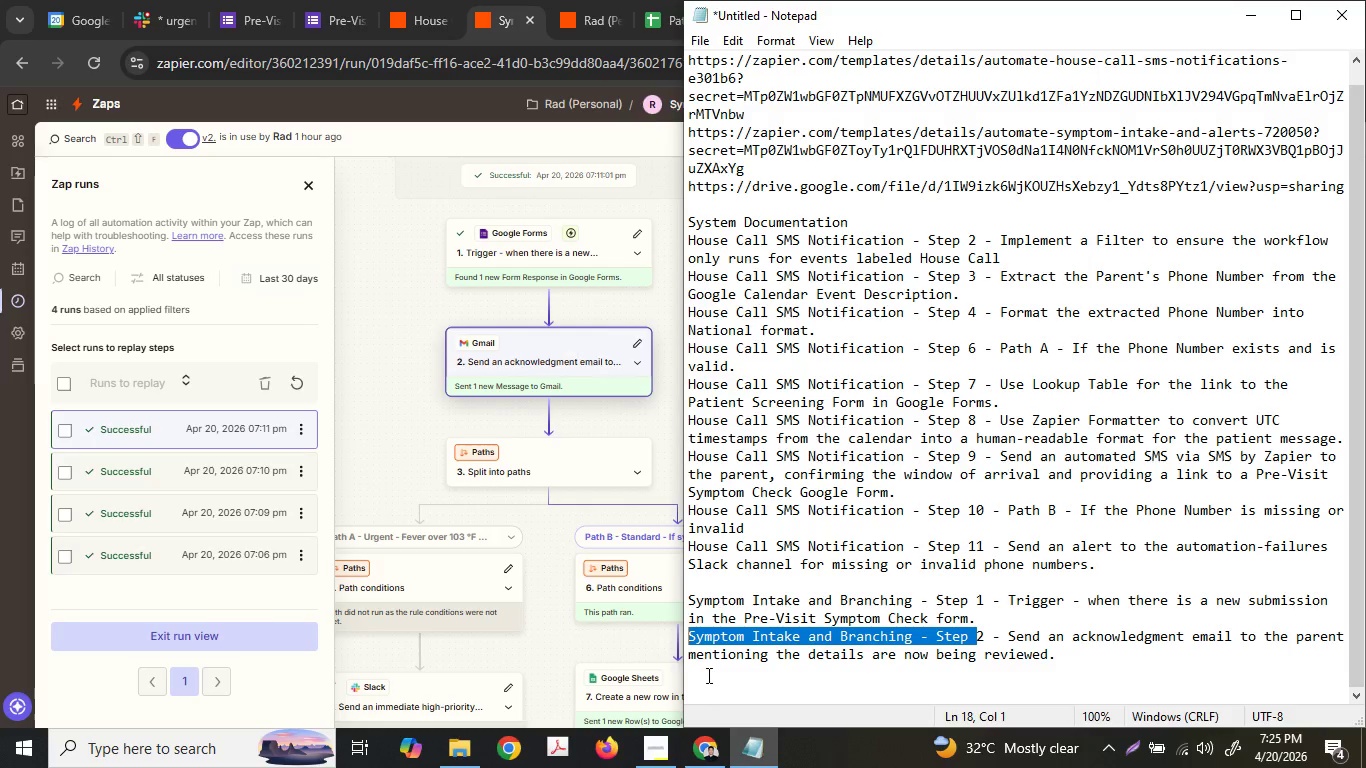 
key(Control+C)
 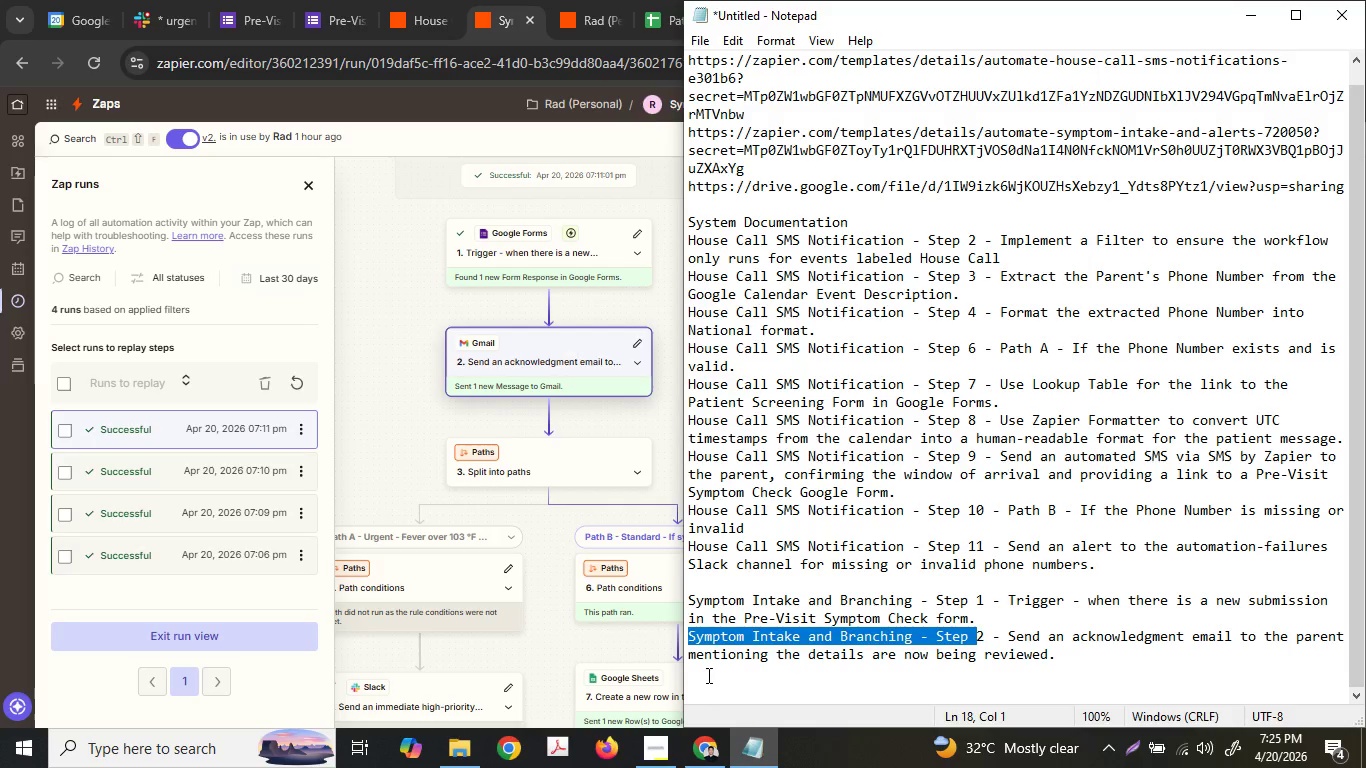 
left_click([707, 675])
 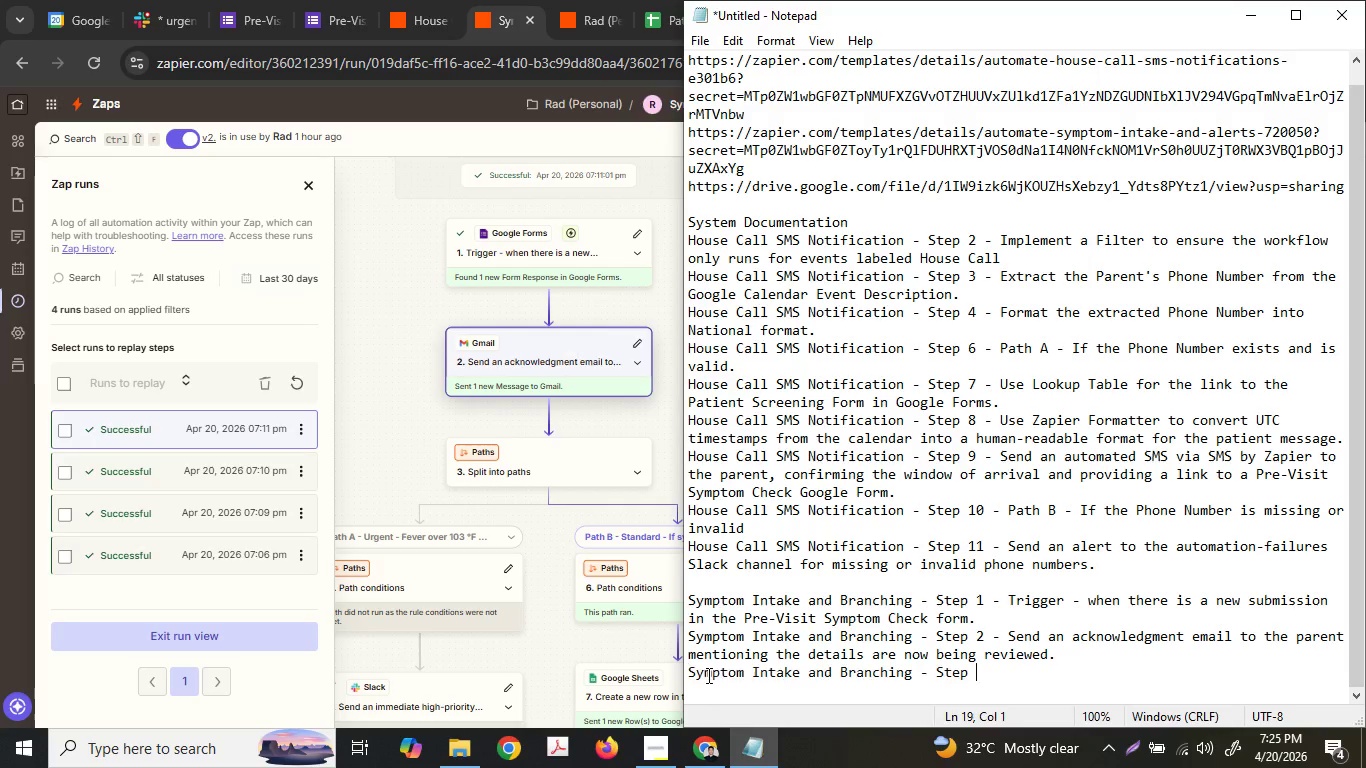 
key(Control+ControlLeft)
 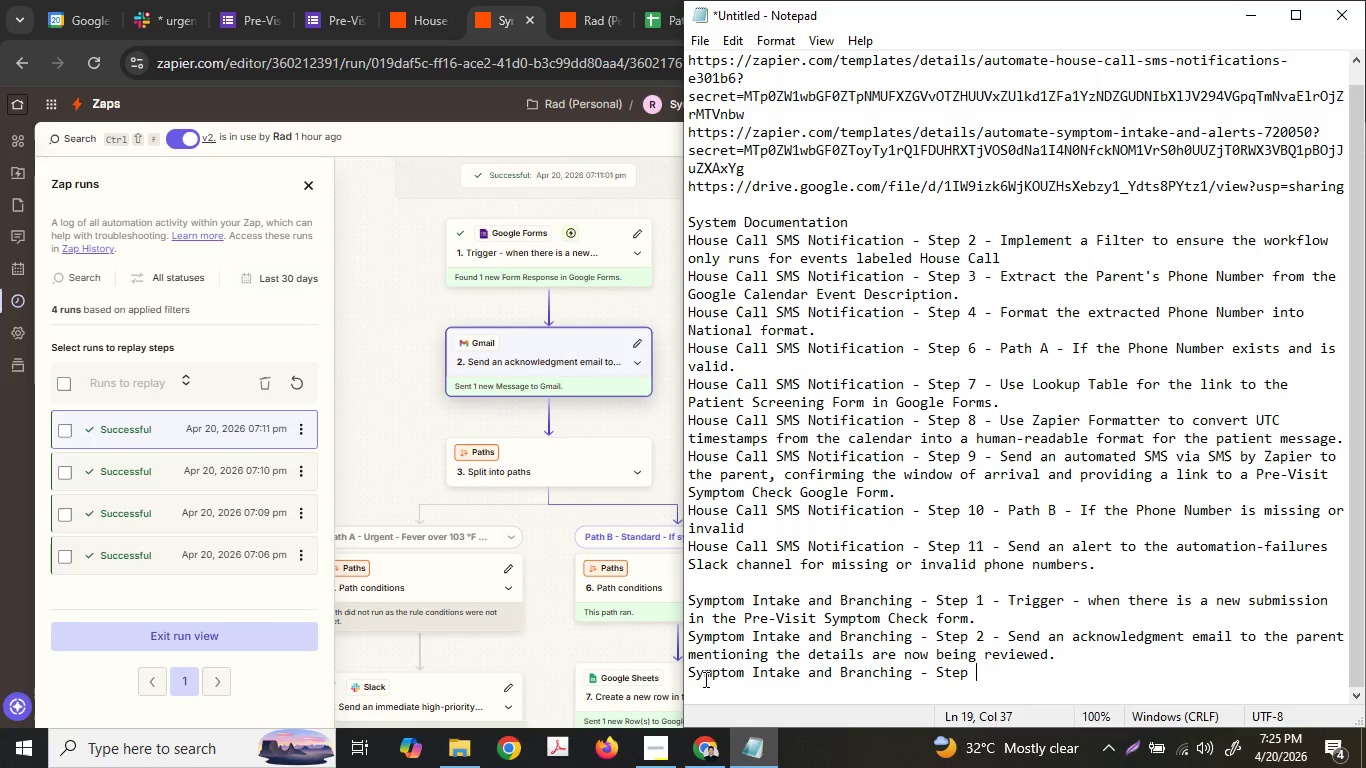 
key(Control+V)
 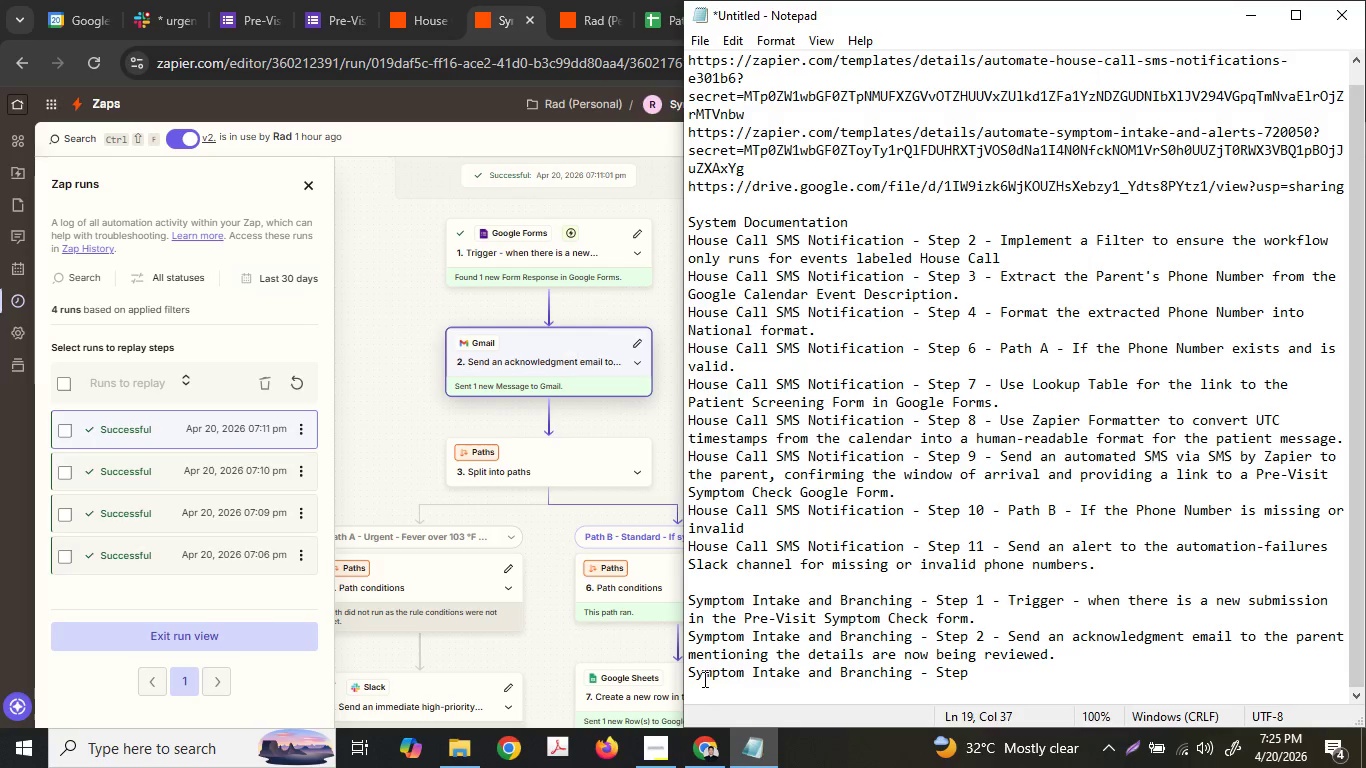 
key(3)
 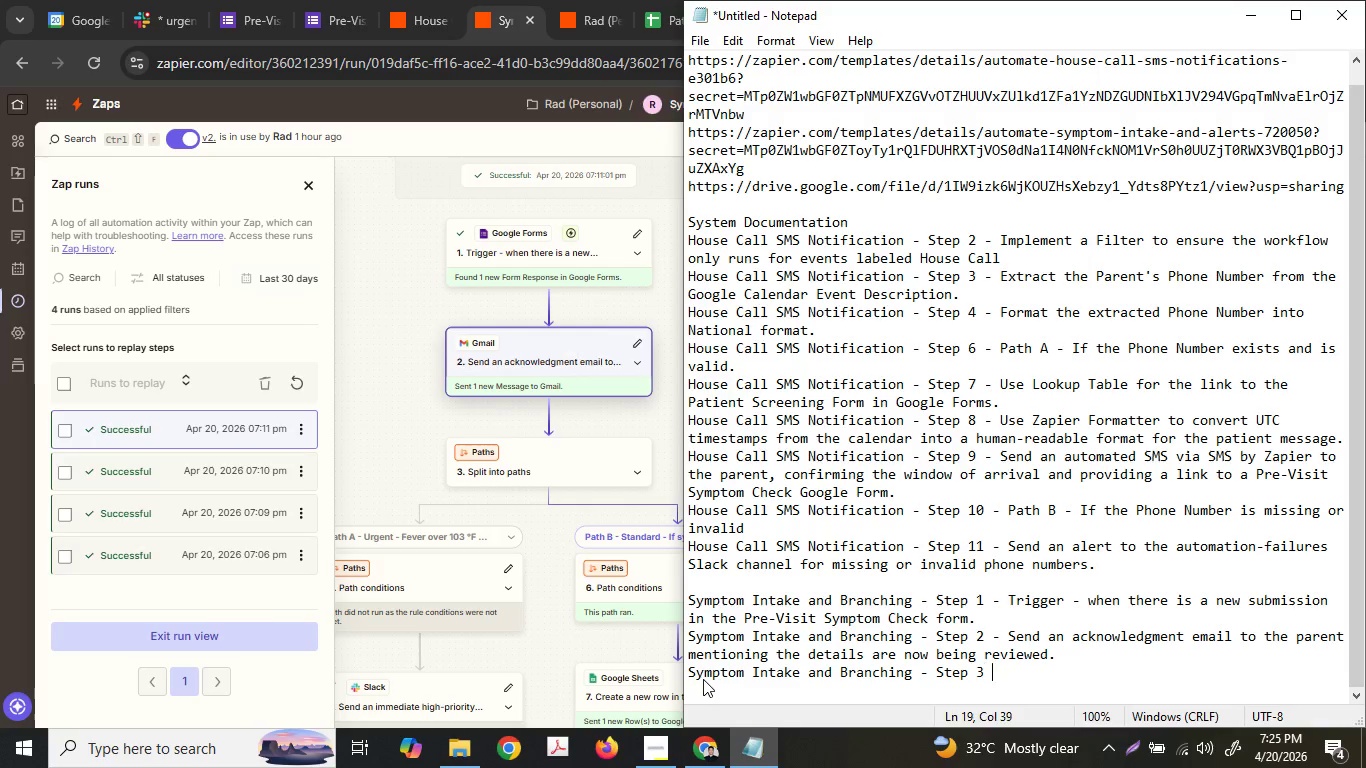 
key(Space)
 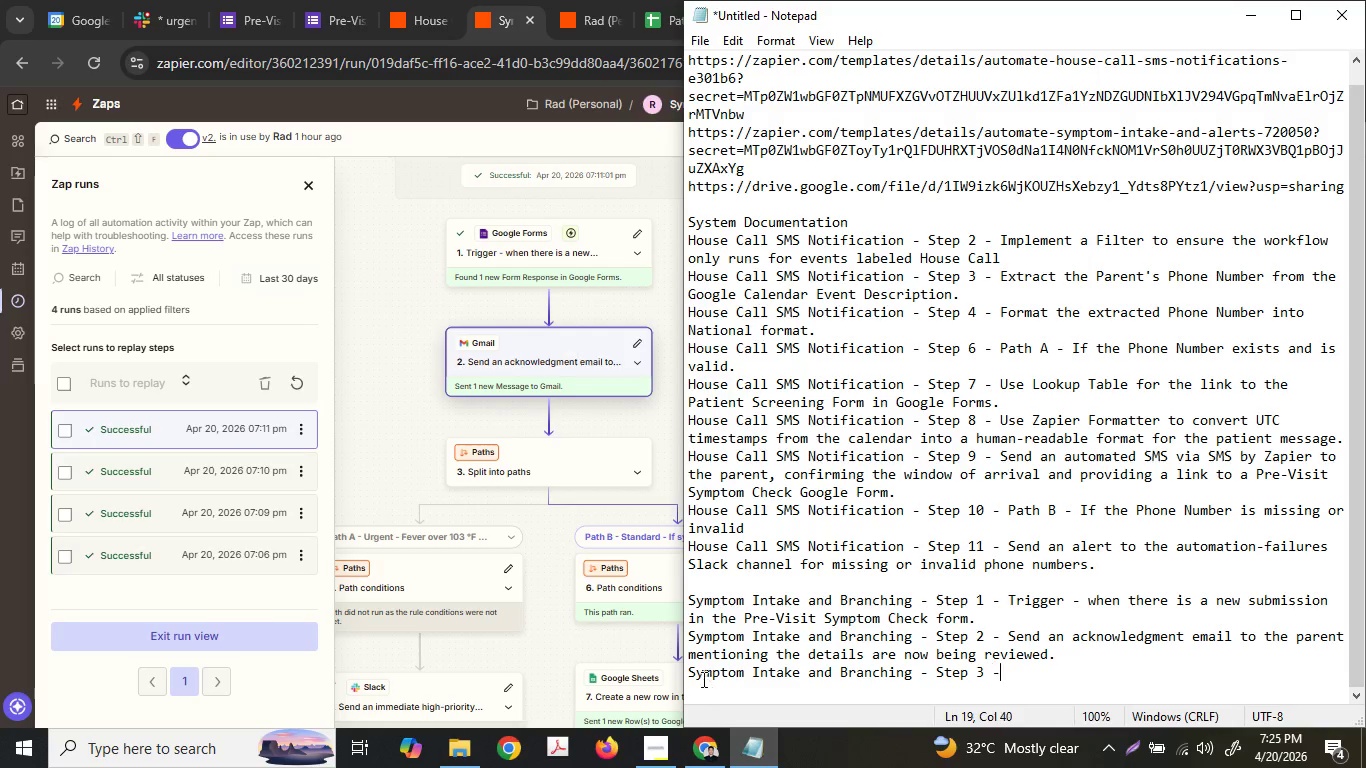 
key(Minus)
 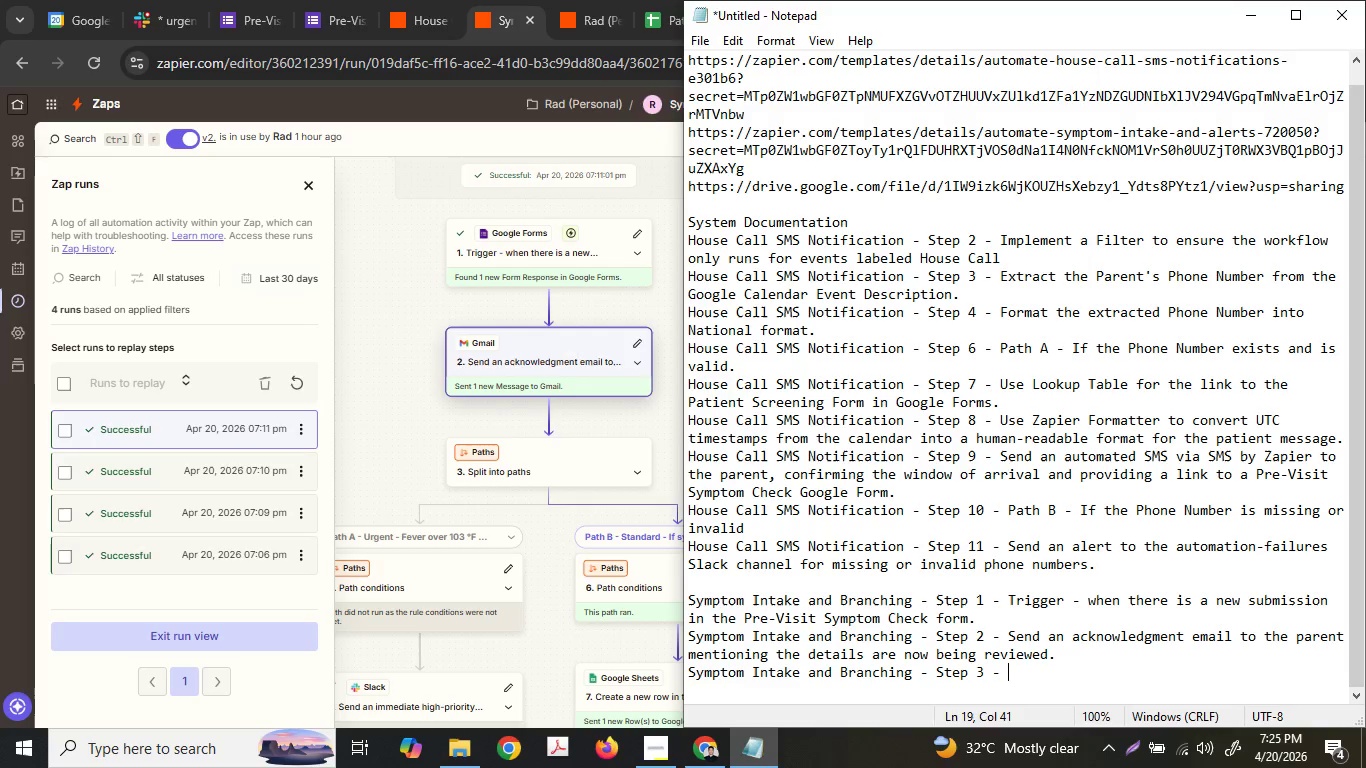 
key(Space)
 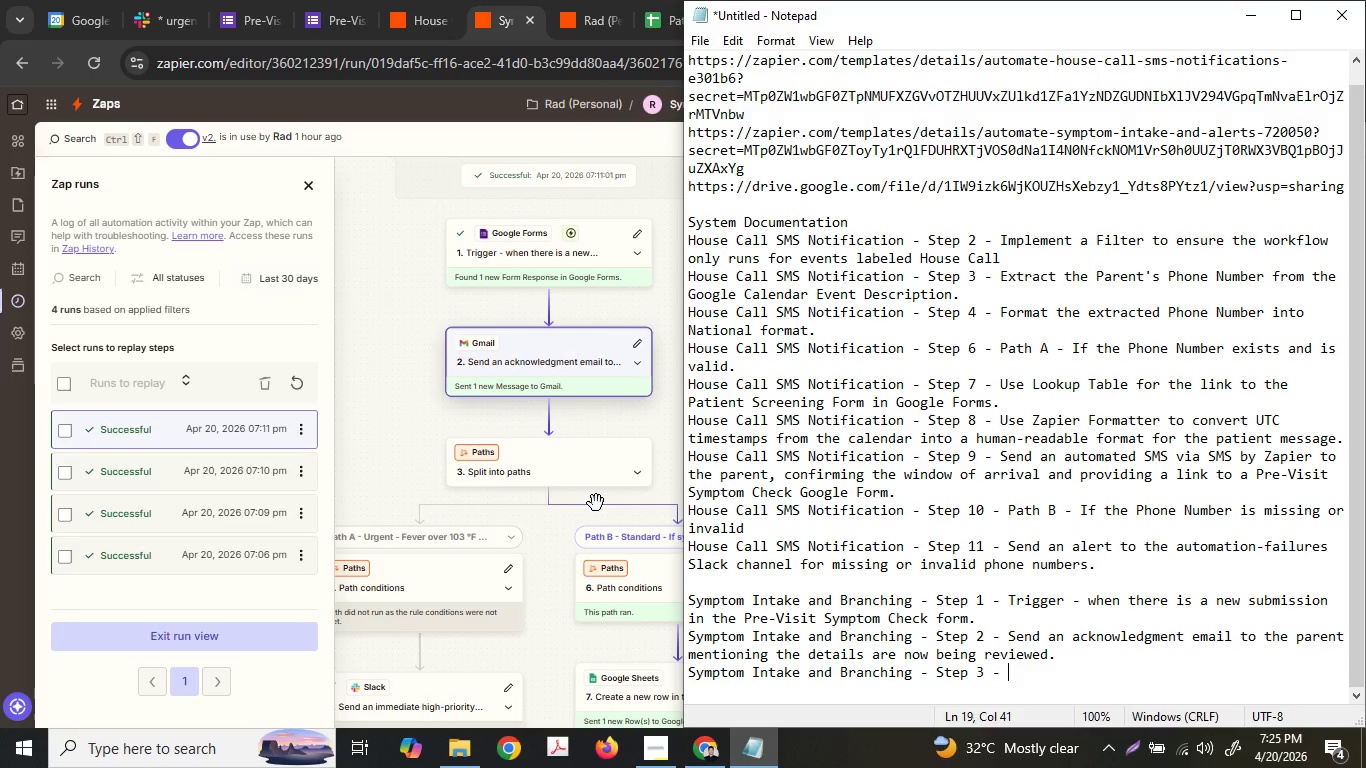 
key(ArrowLeft)
 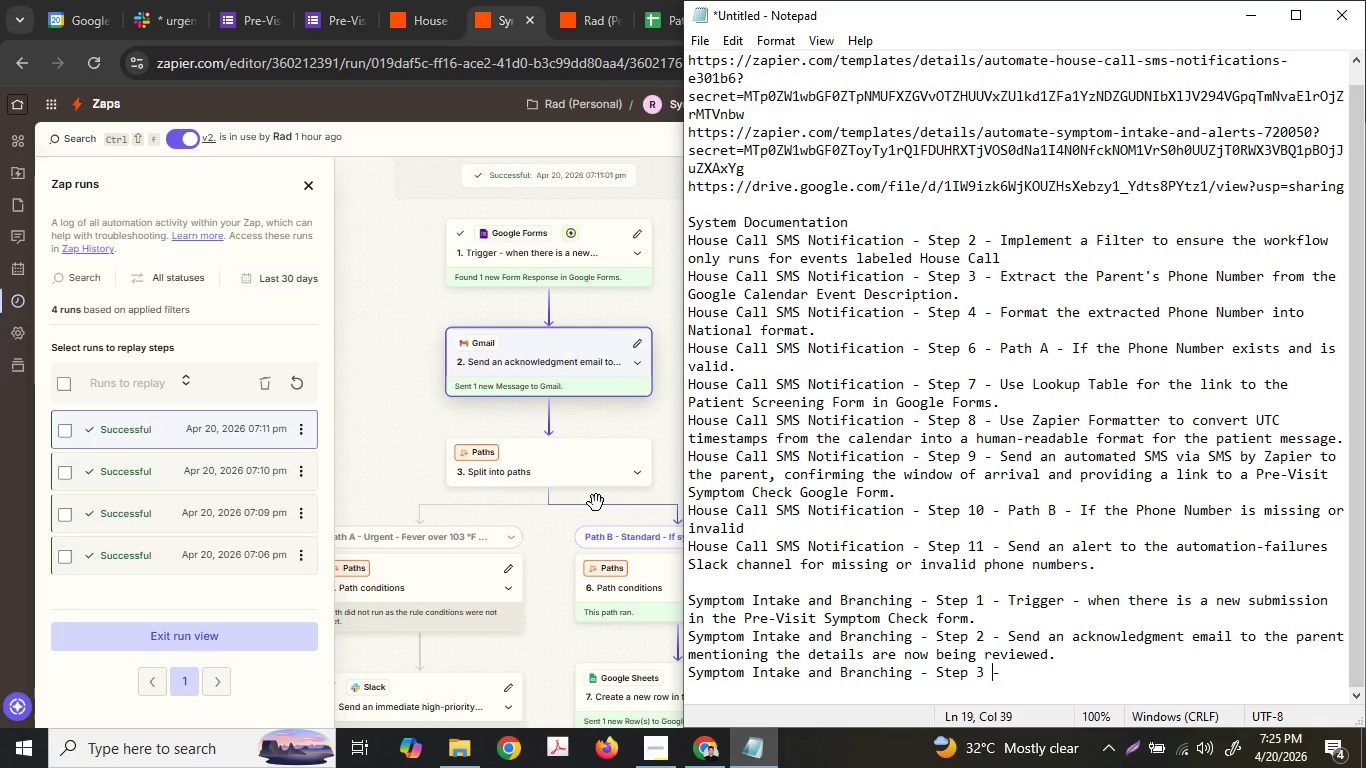 
key(ArrowLeft)
 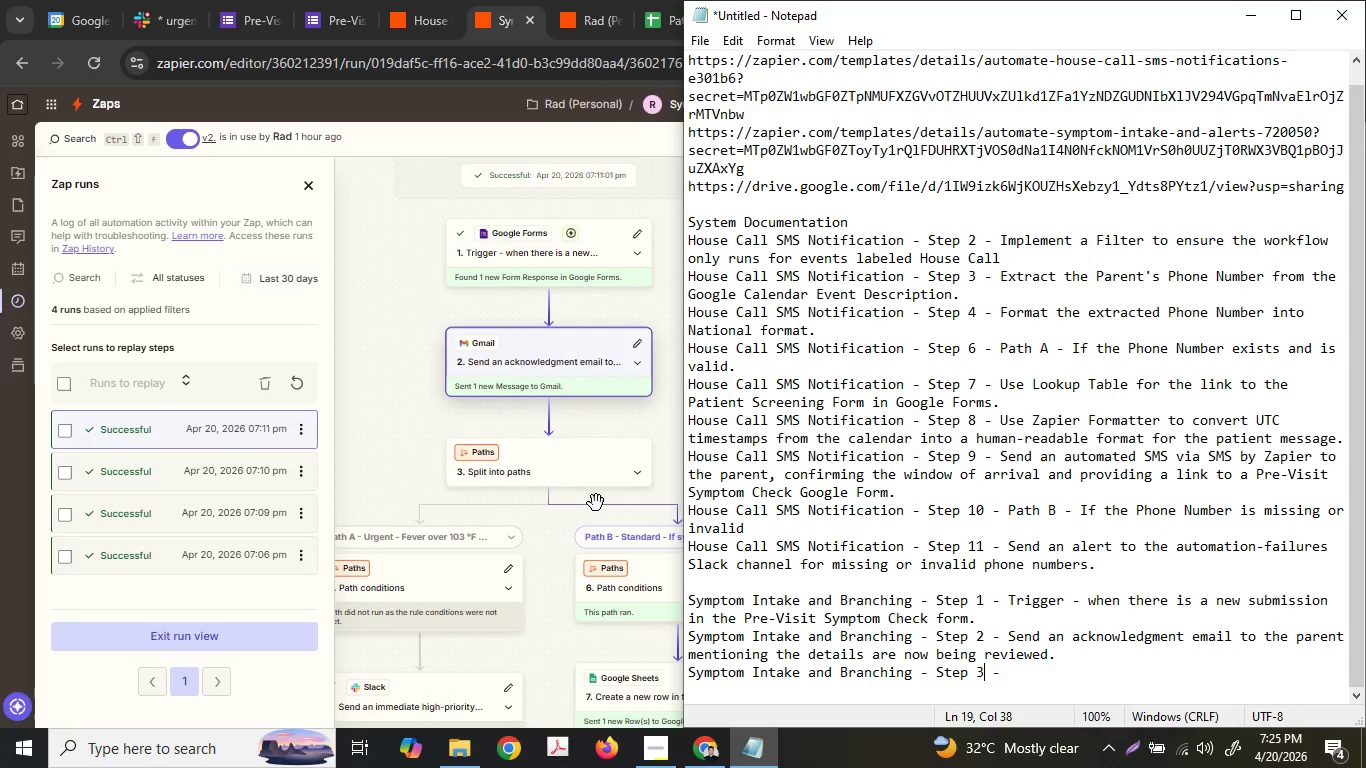 
key(ArrowLeft)
 